 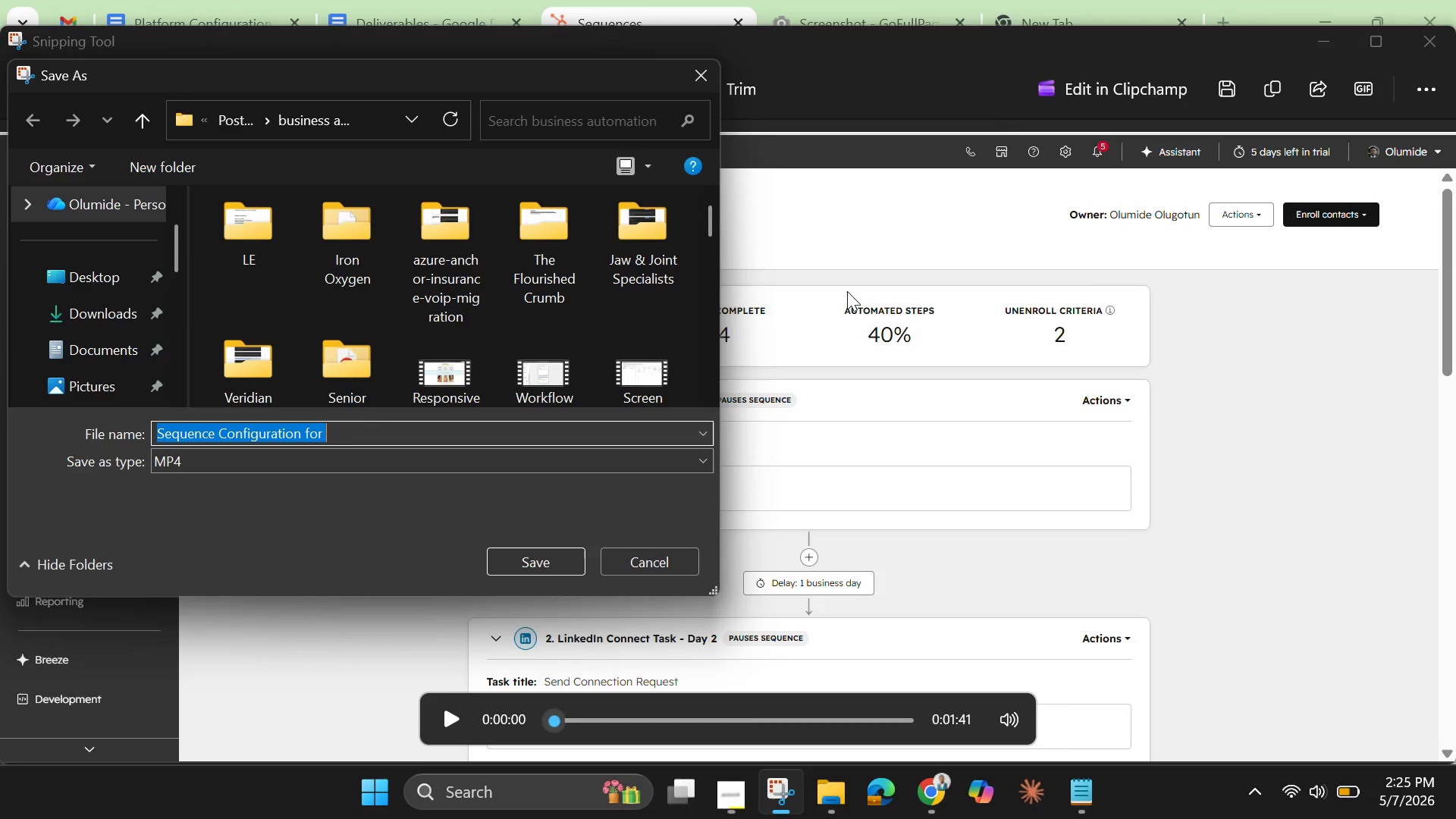 
left_click([400, 436])
 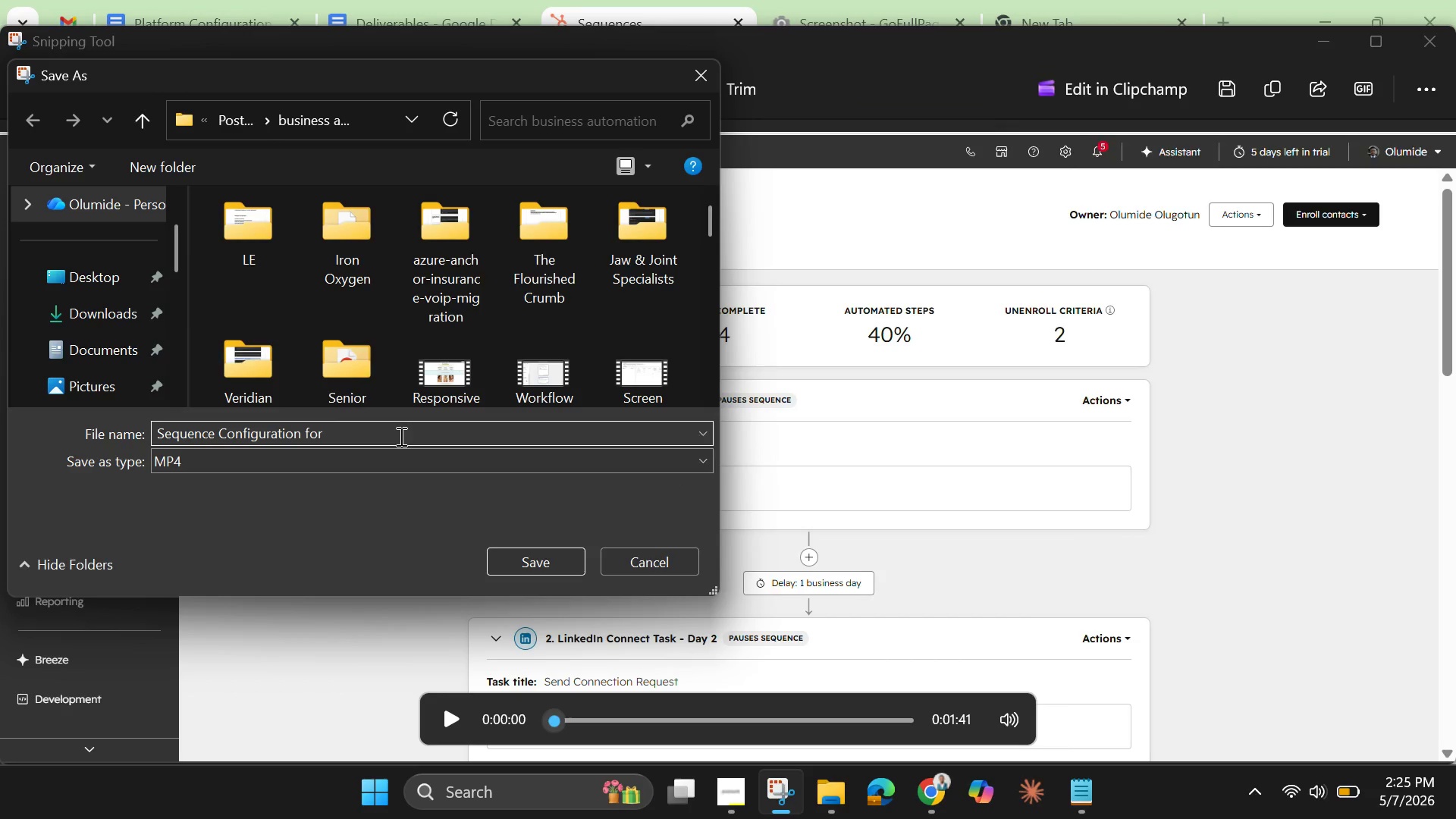 
key(Control+V)
 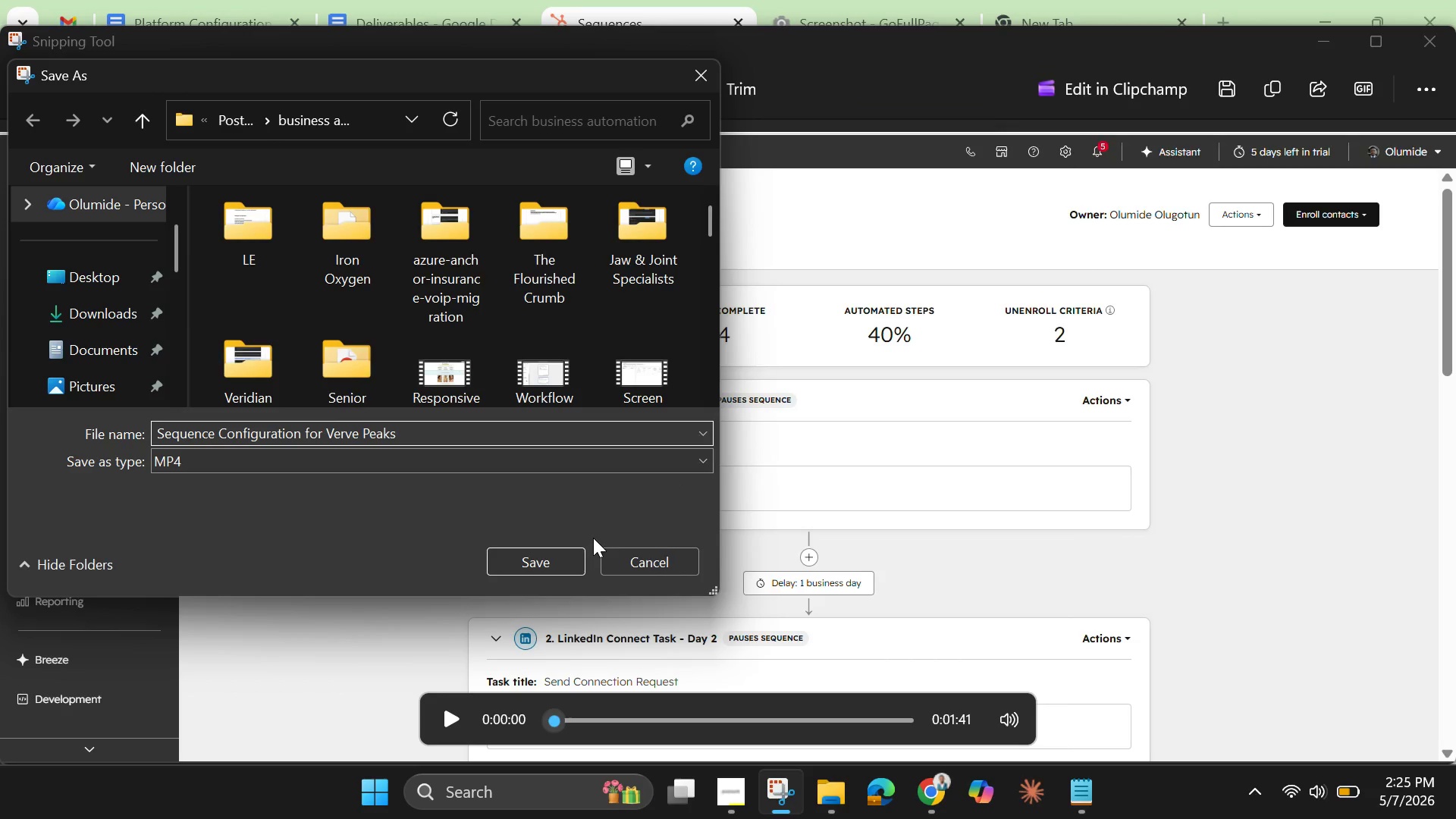 
left_click([544, 562])
 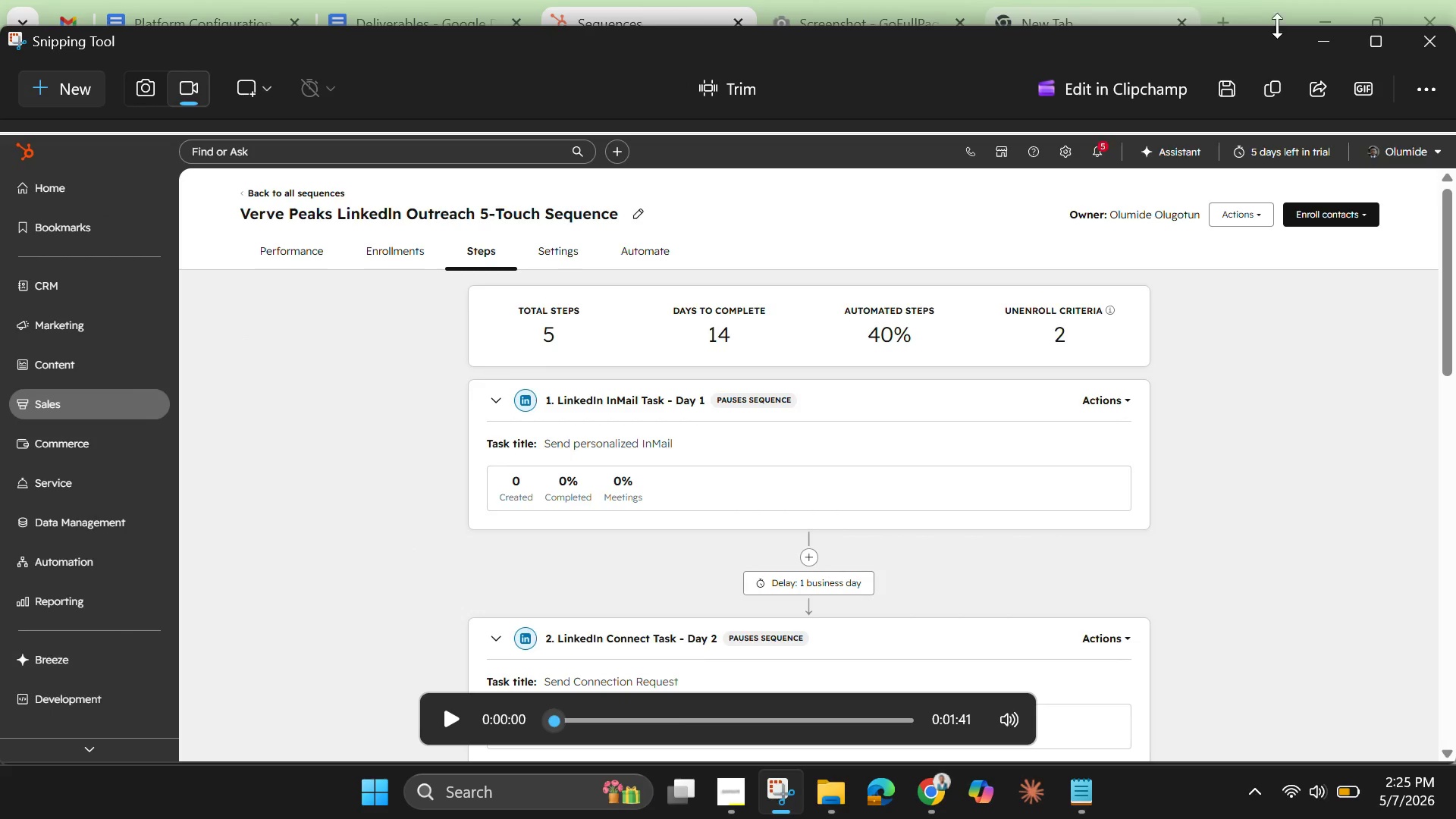 
mouse_move([1321, 46])
 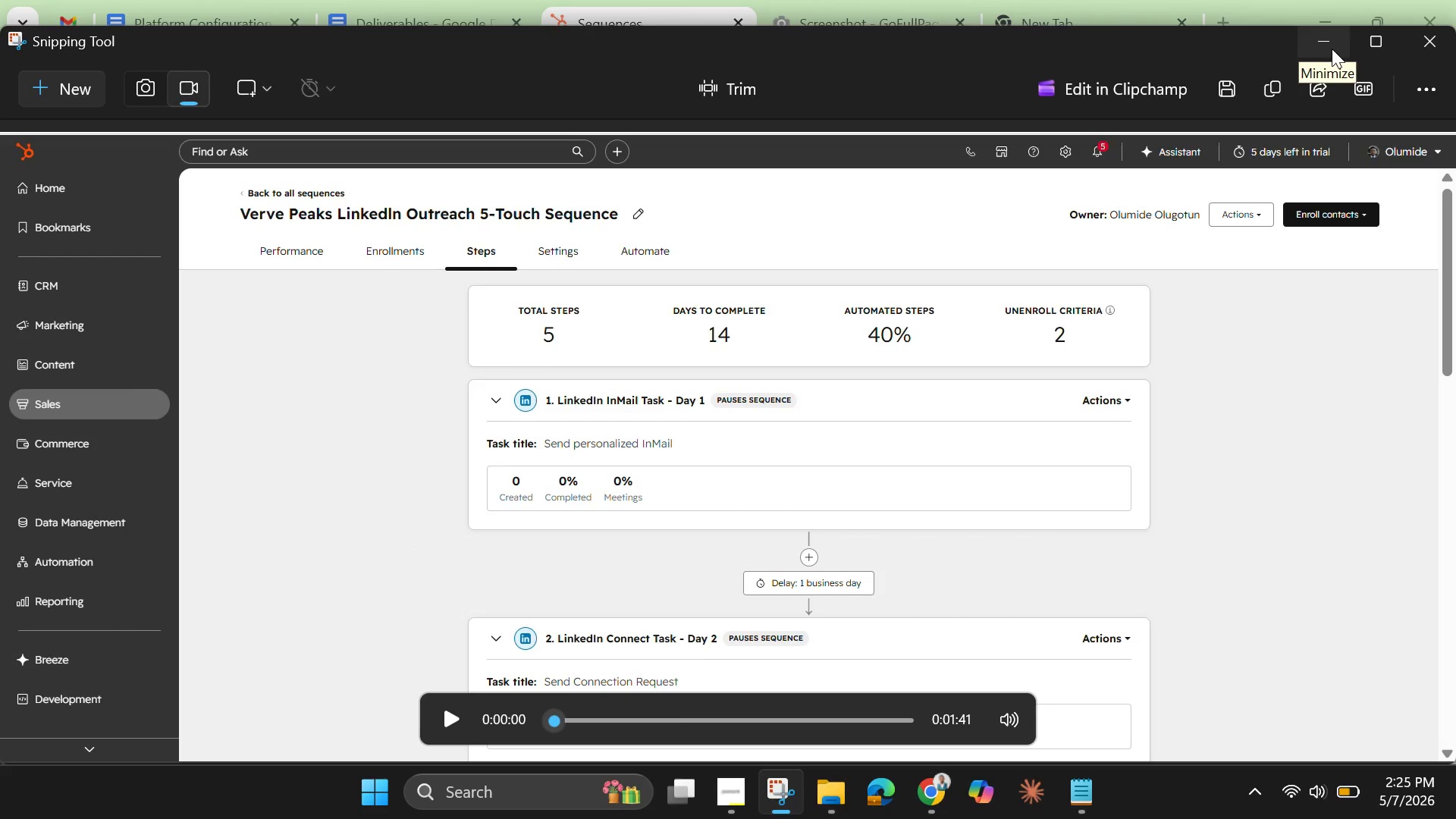 
left_click([1332, 49])
 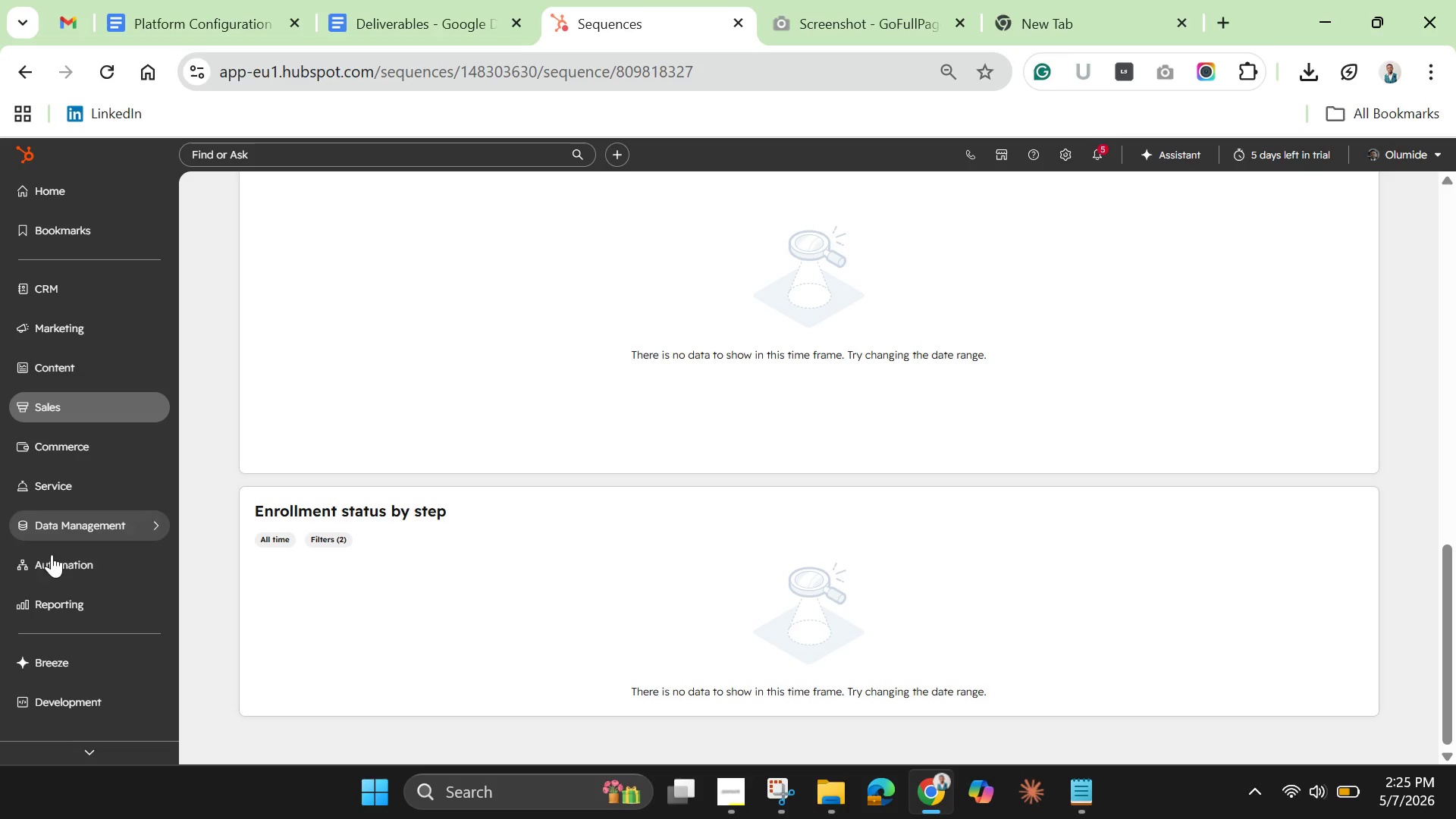 
wait(11.97)
 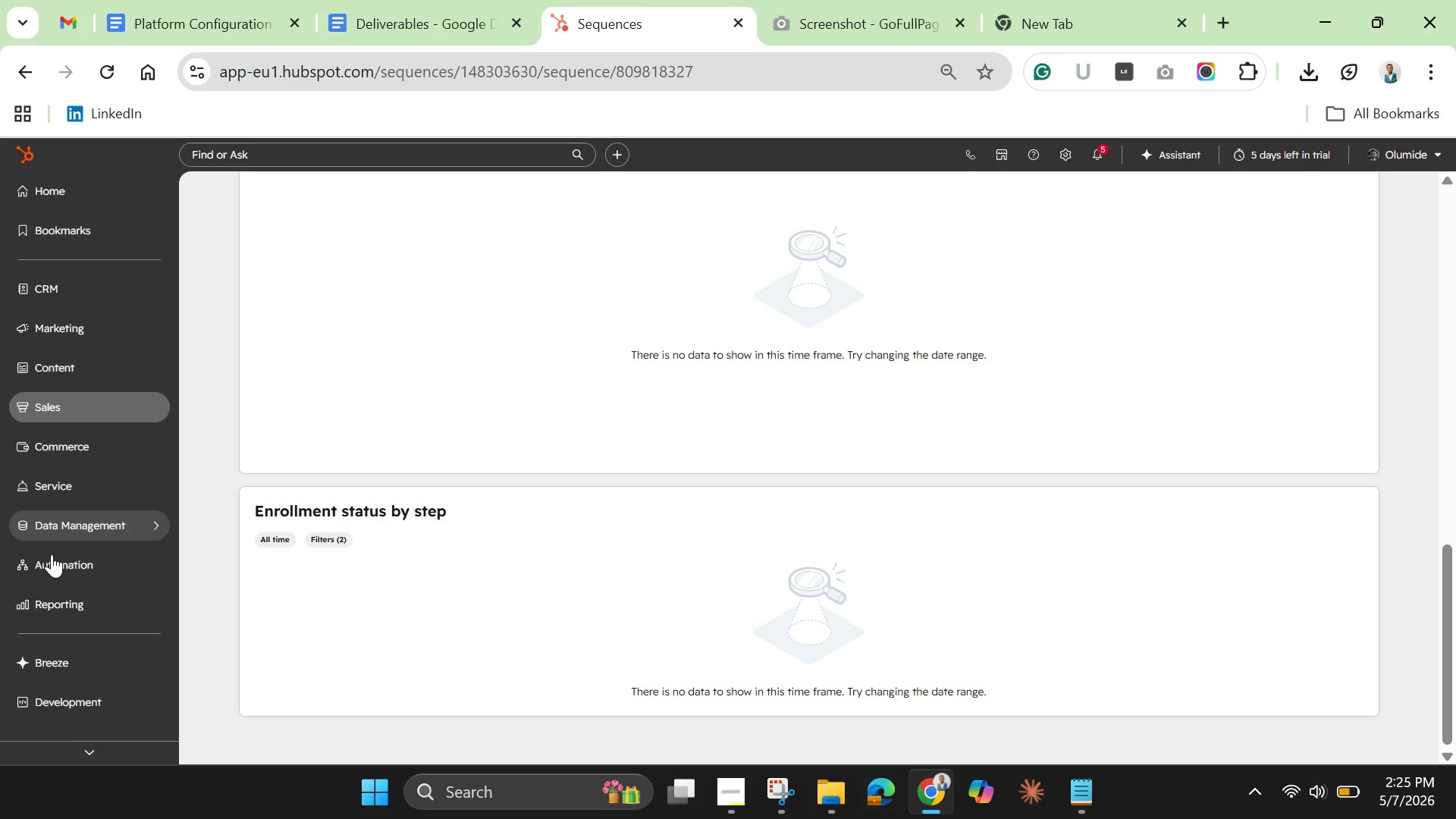 
left_click([861, 23])
 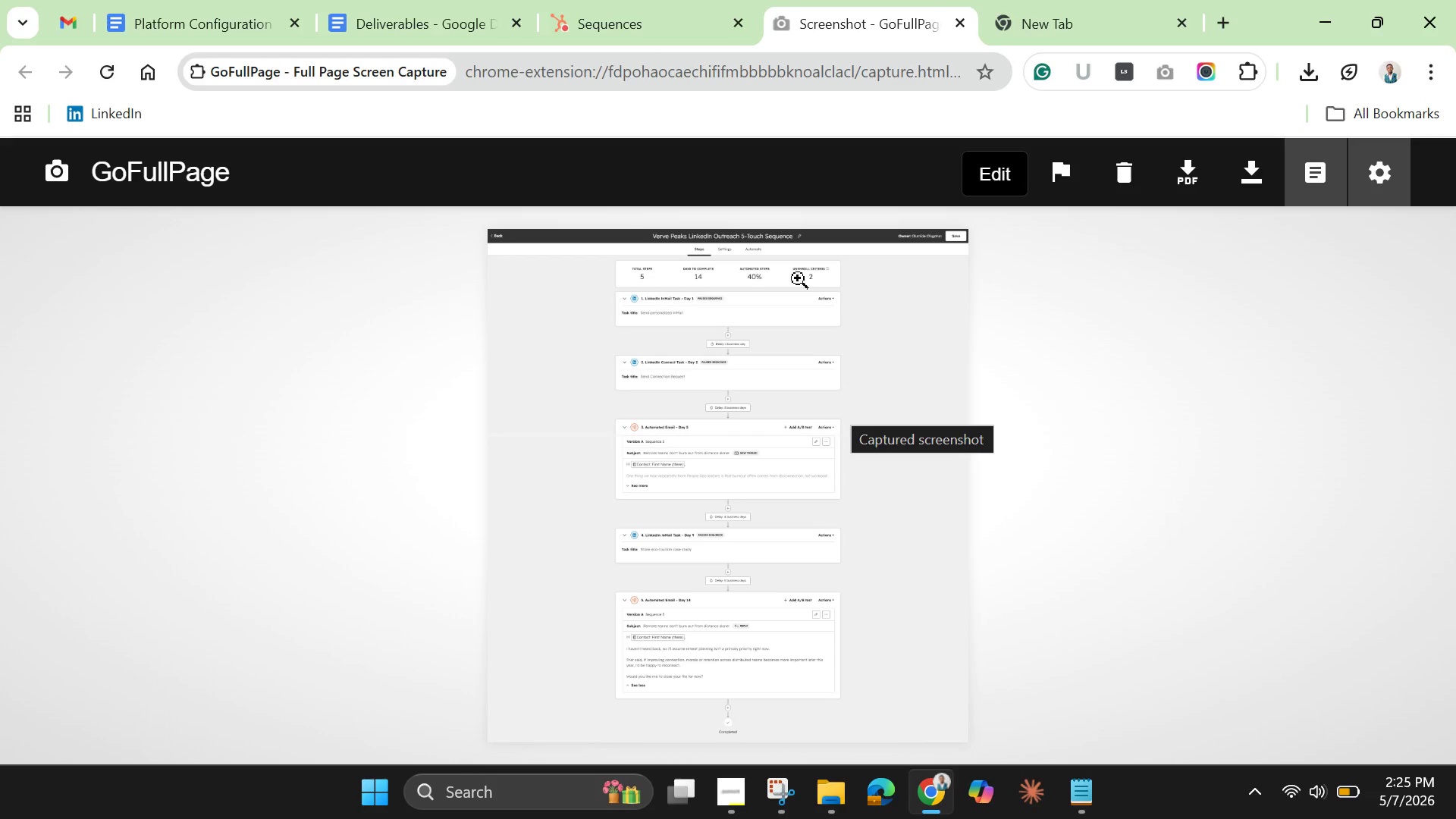 
left_click([592, 17])
 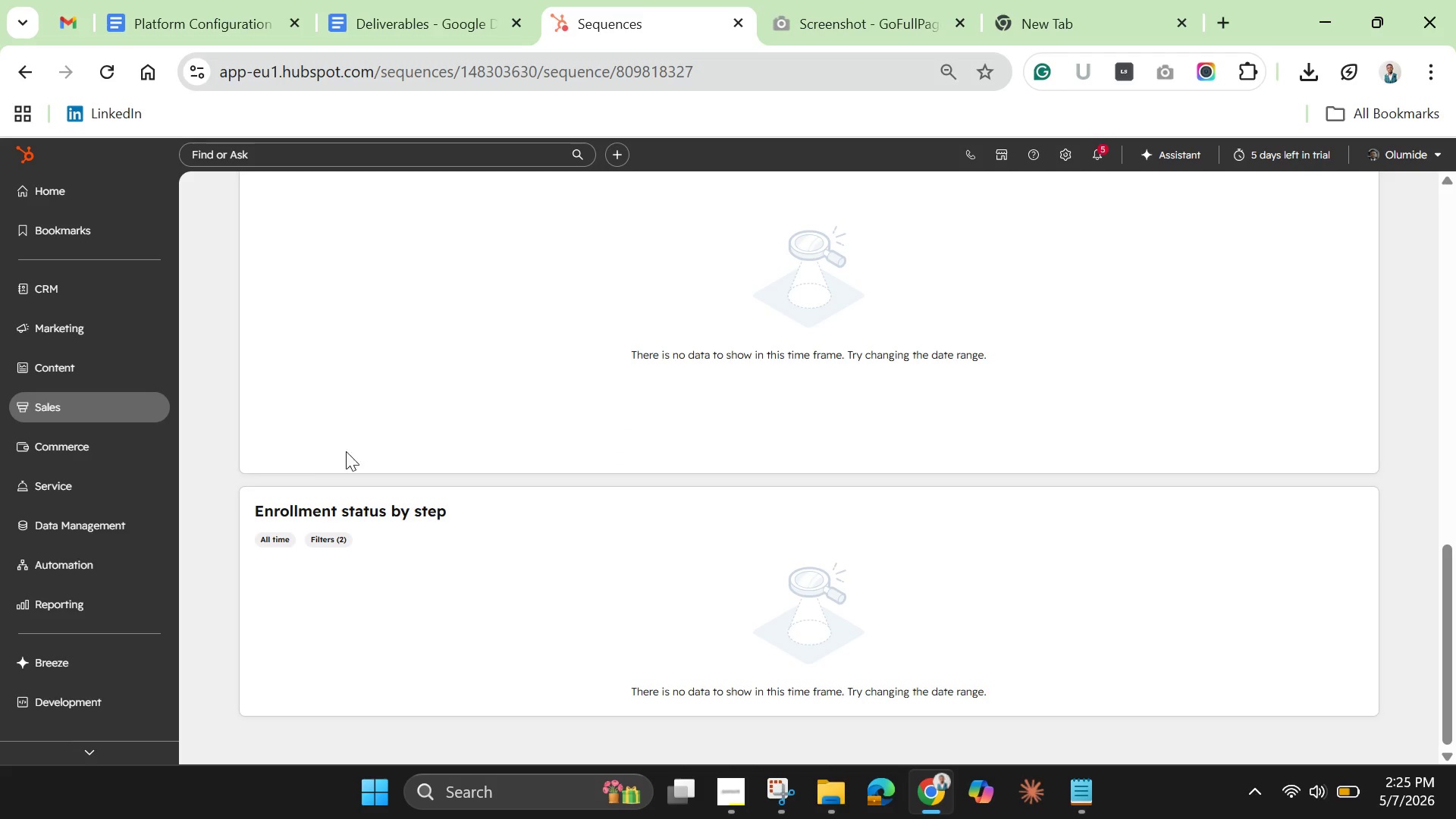 
left_click([100, 557])
 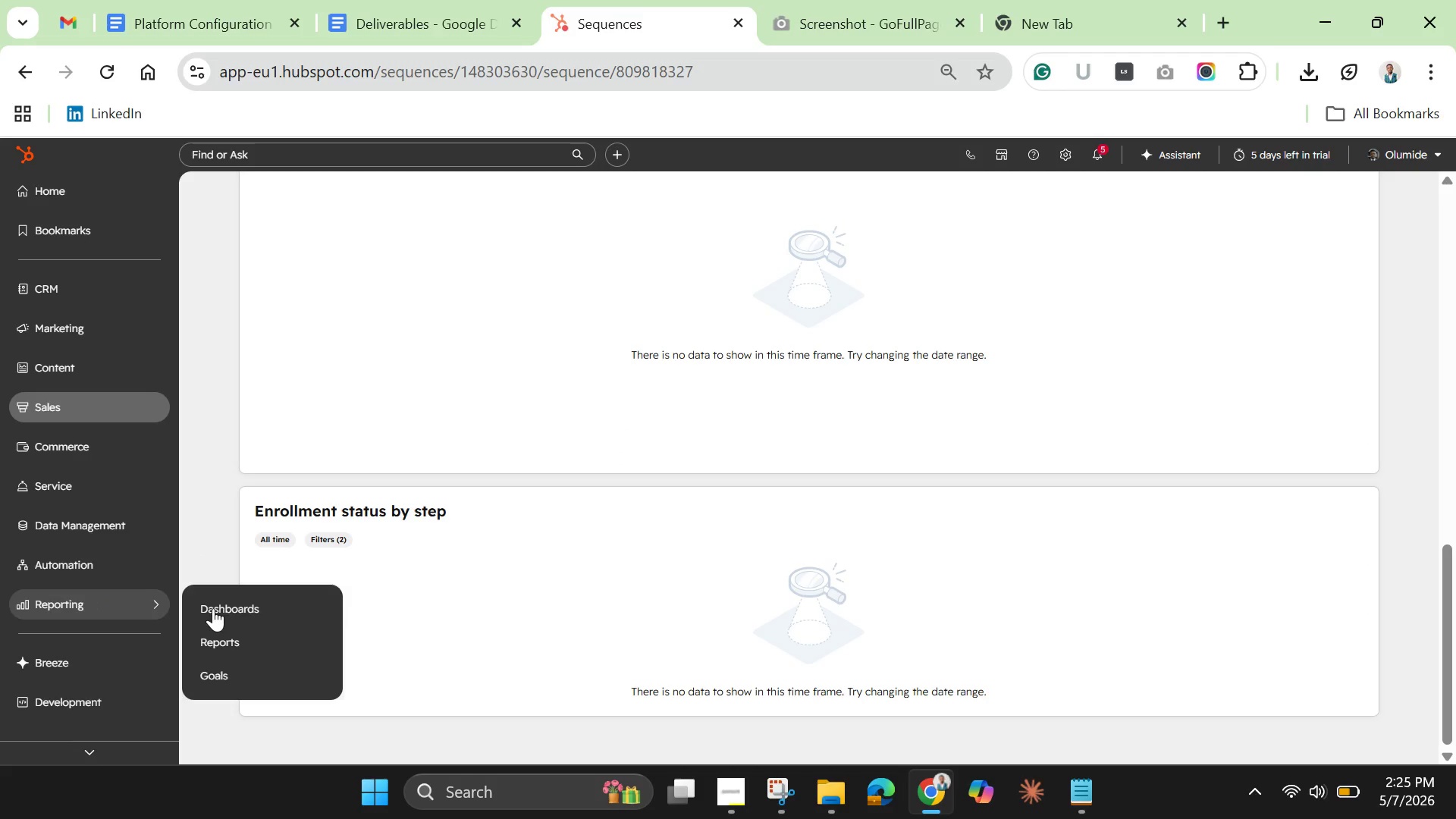 
left_click([240, 607])
 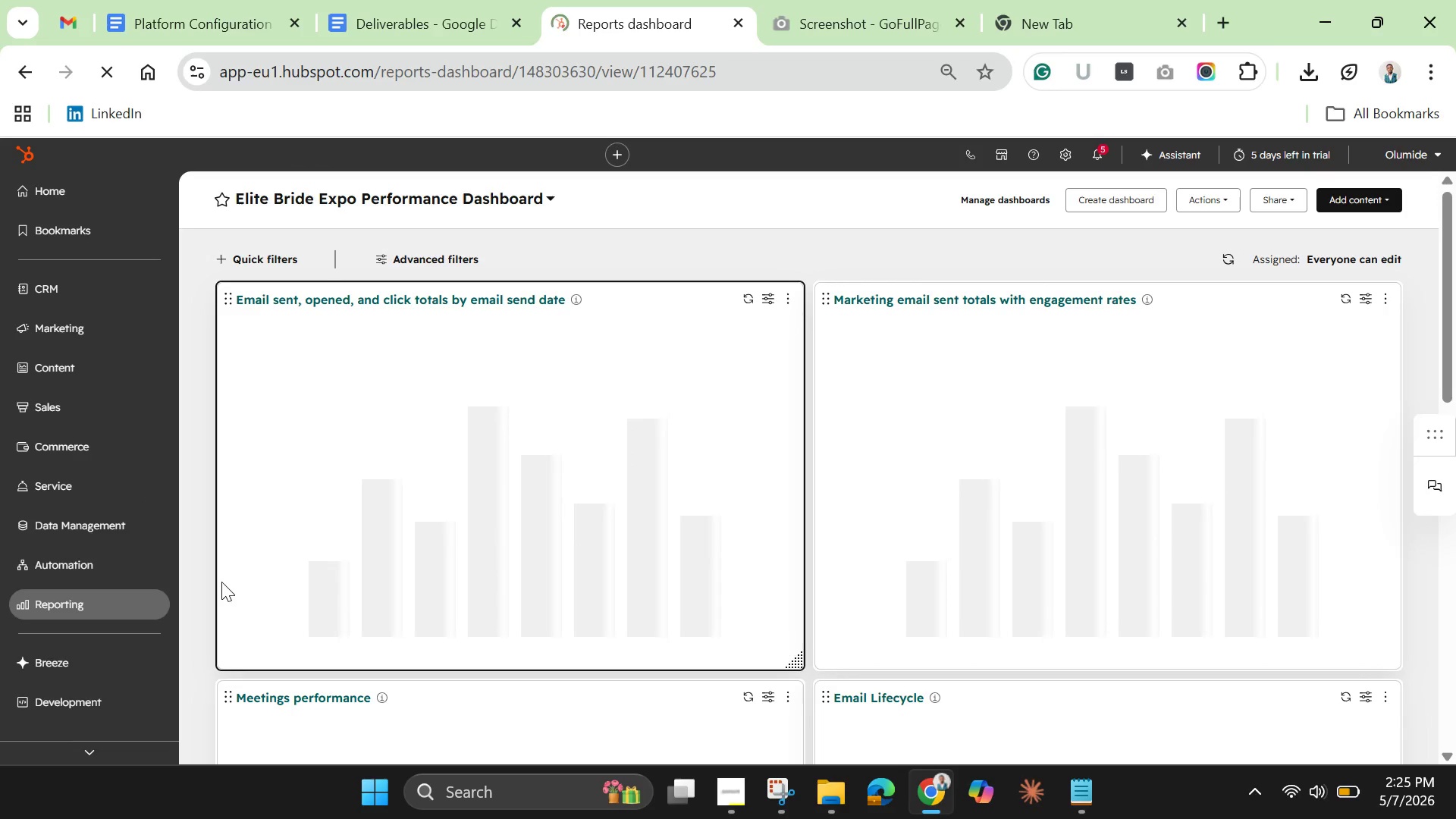 
wait(15.27)
 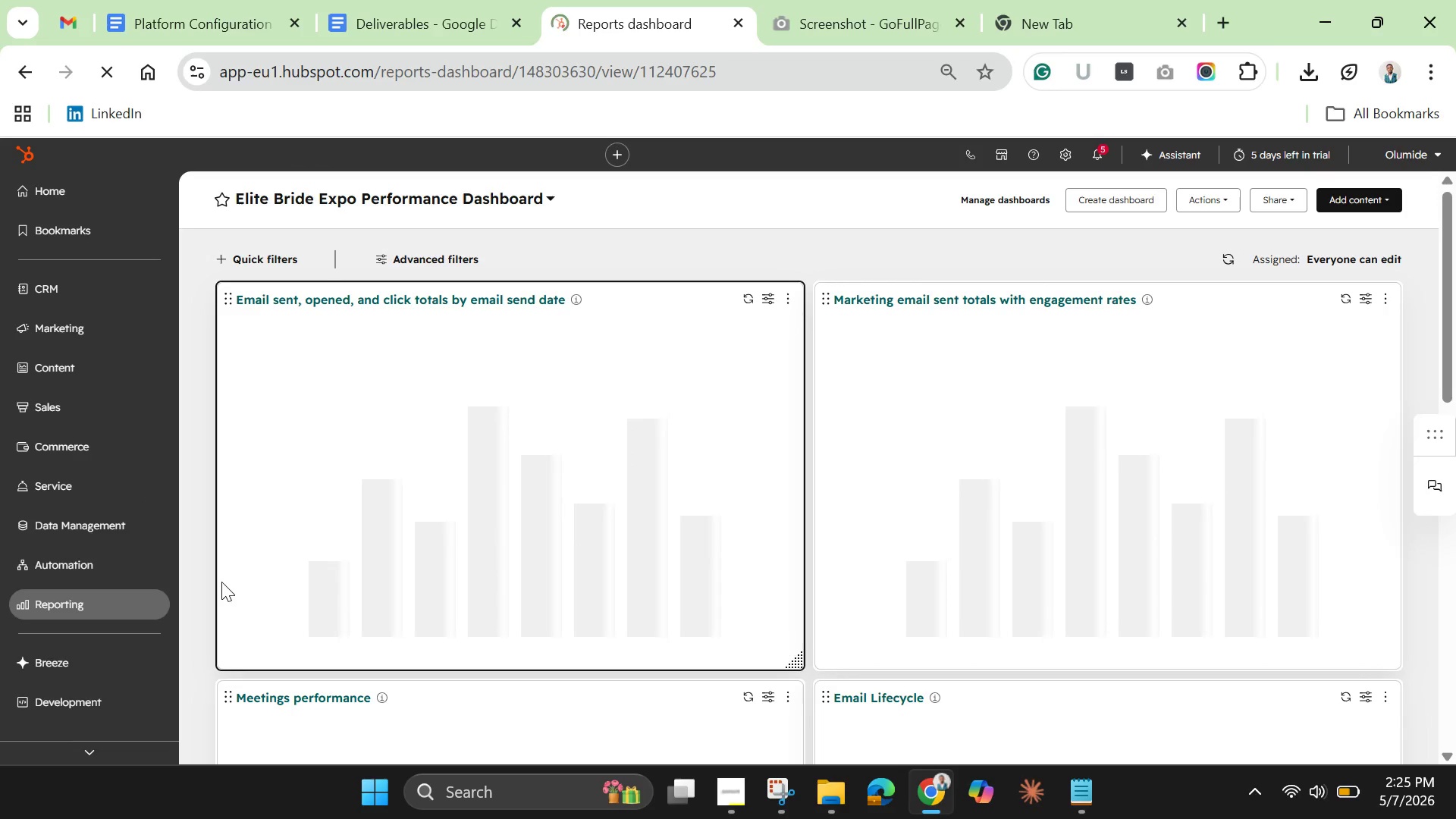 
left_click([1125, 204])
 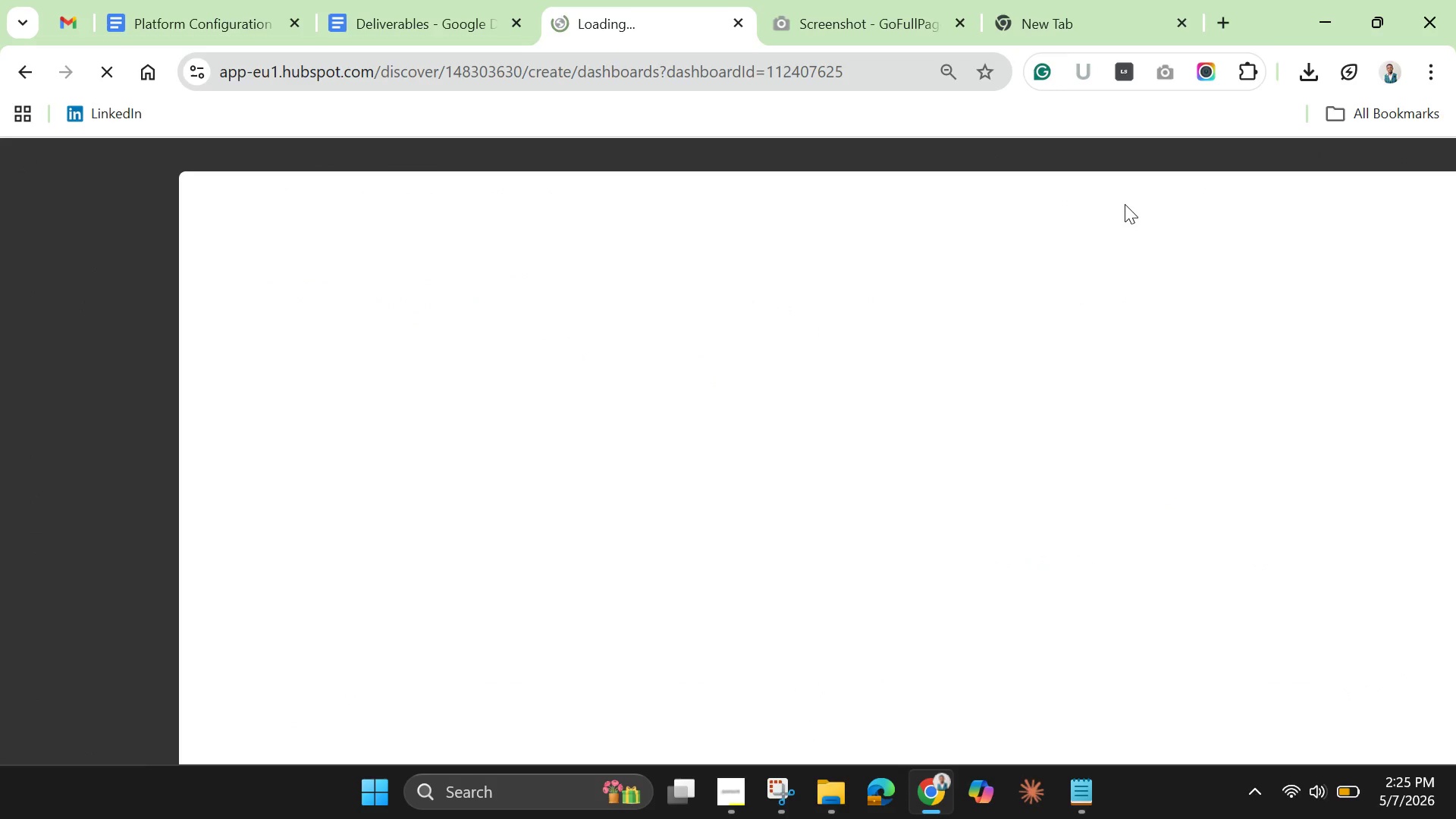 
mouse_move([1085, 233])
 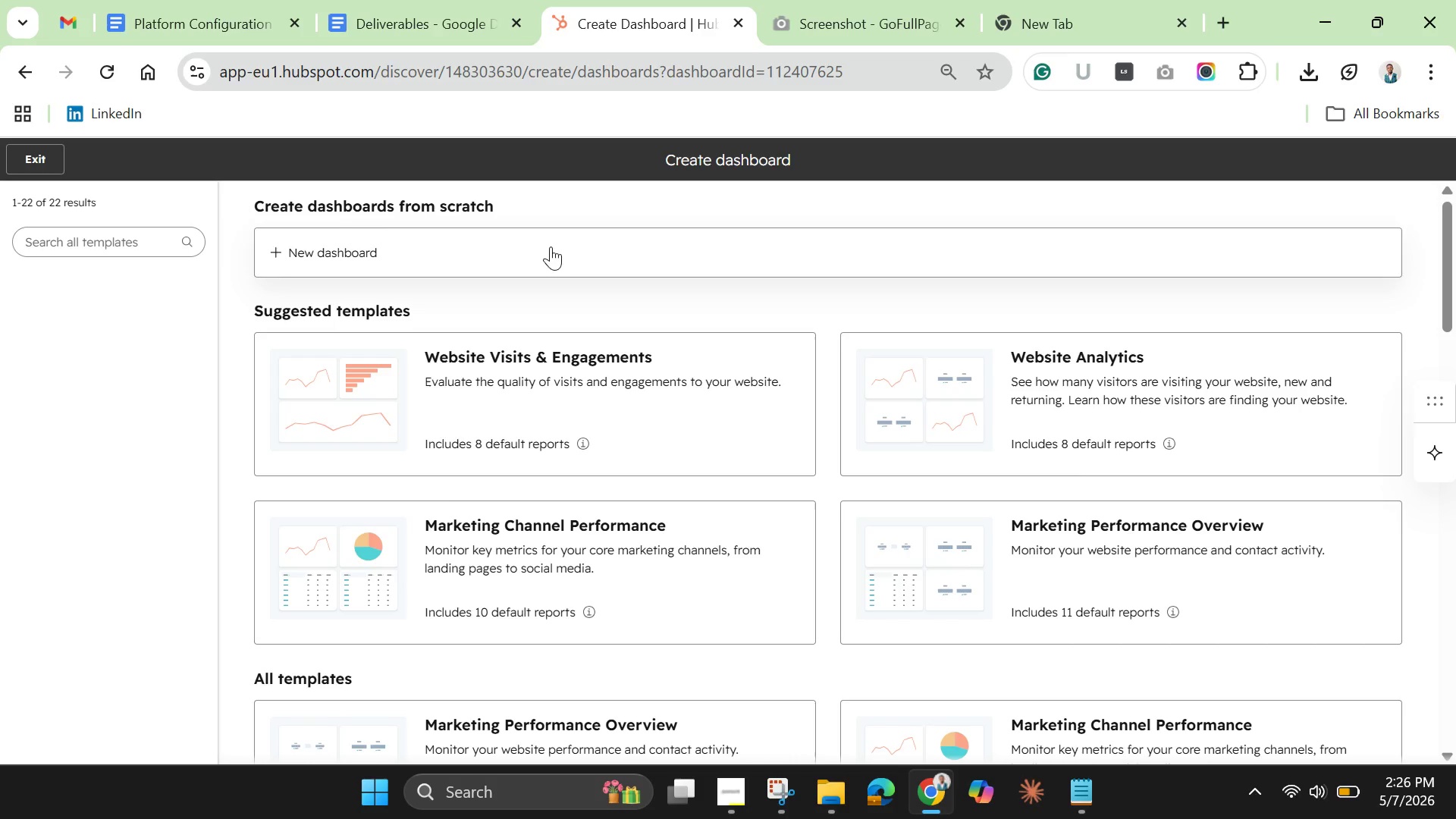 
left_click([551, 246])
 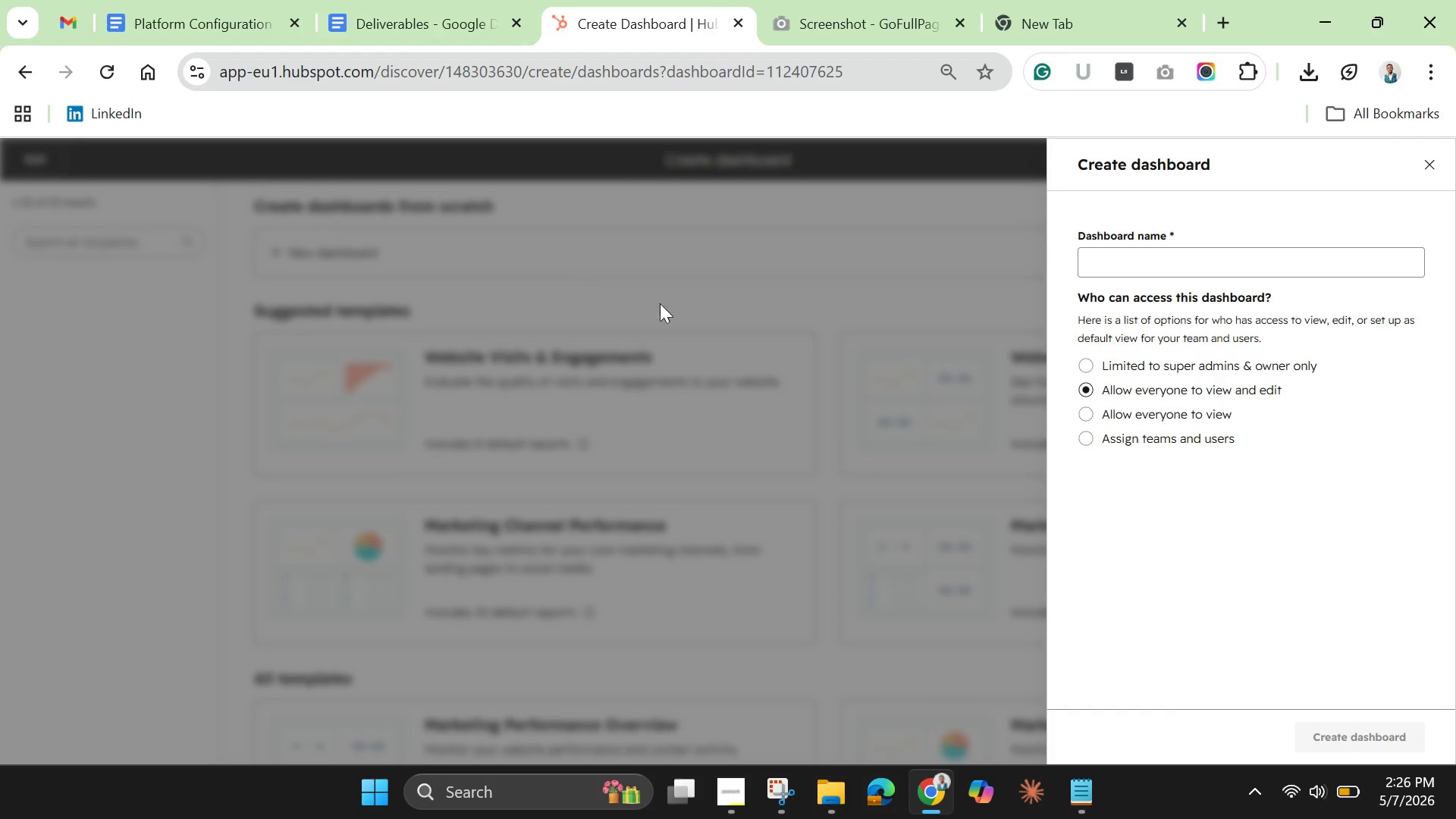 
left_click([1122, 267])
 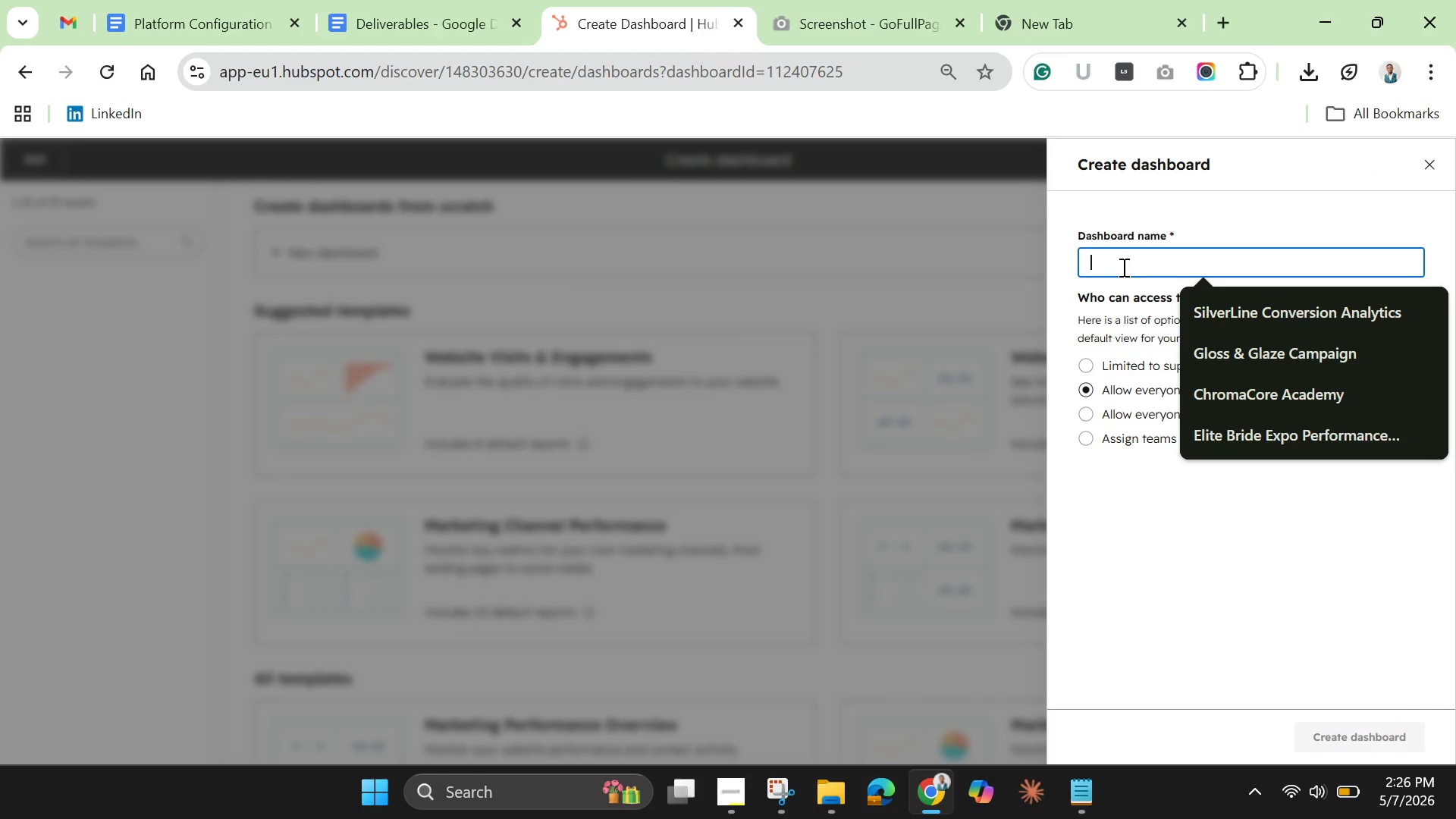 
type(Linkedln Outreach Performance)
 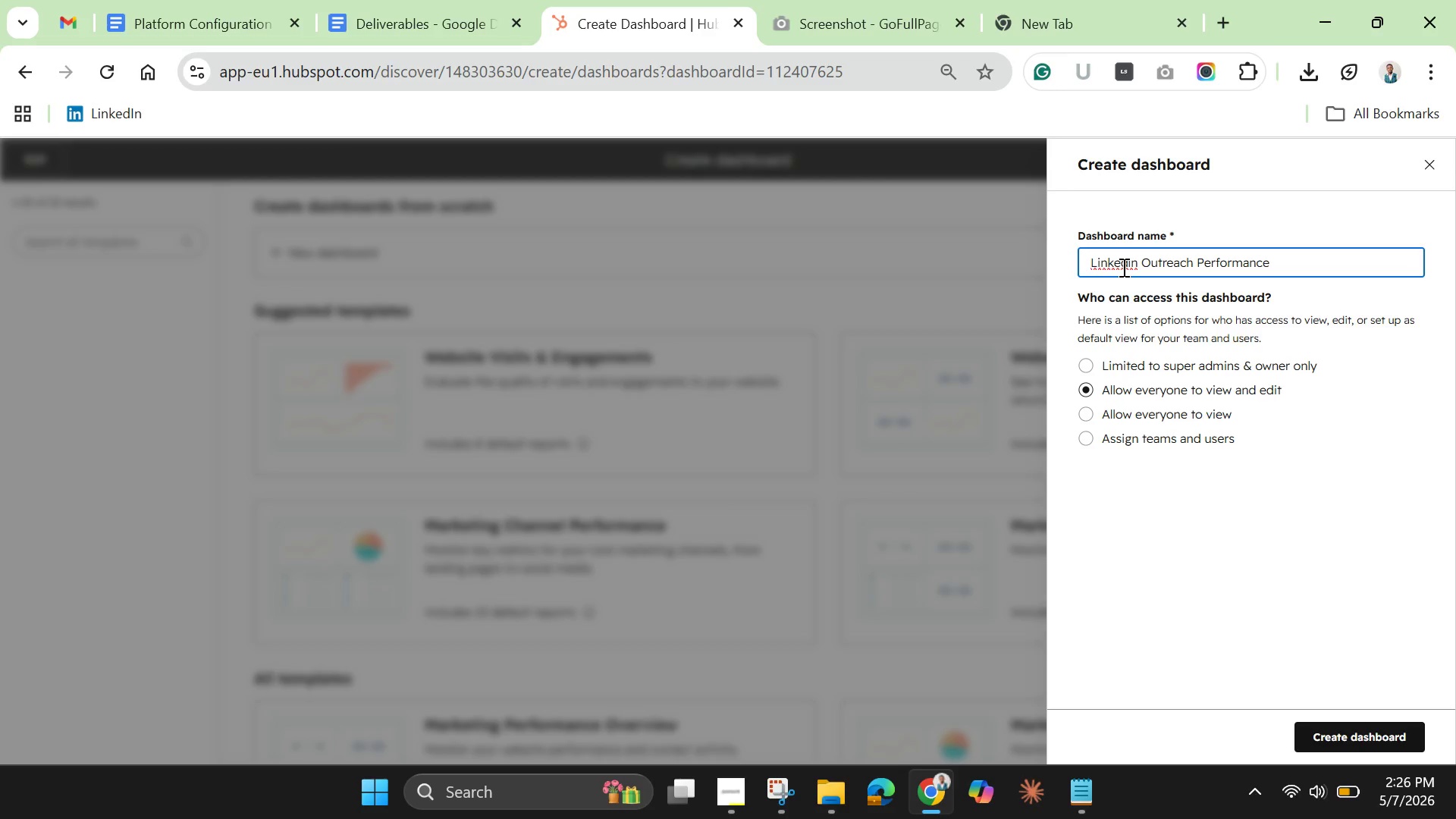 
wait(5.59)
 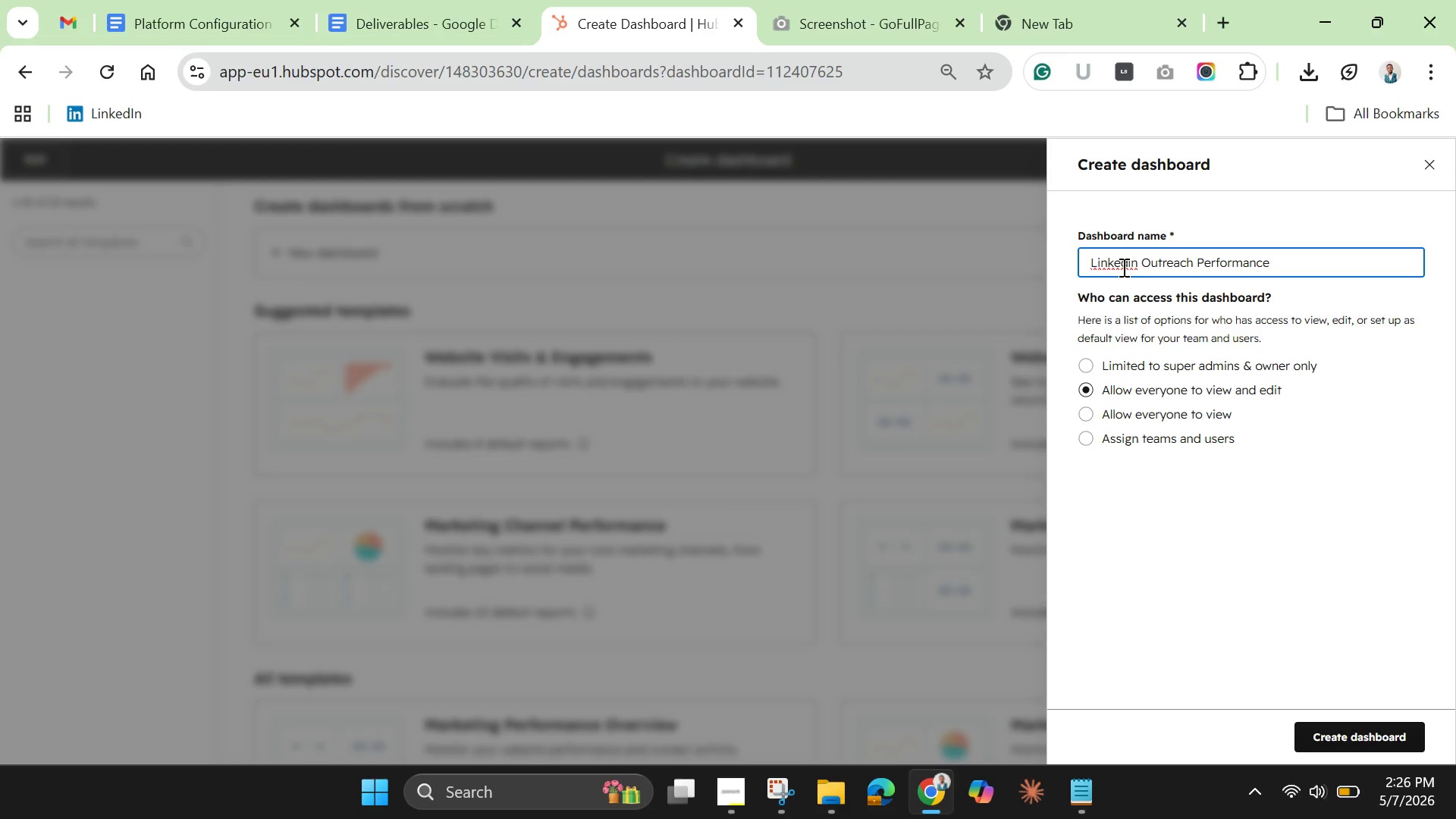 
left_click([1329, 742])
 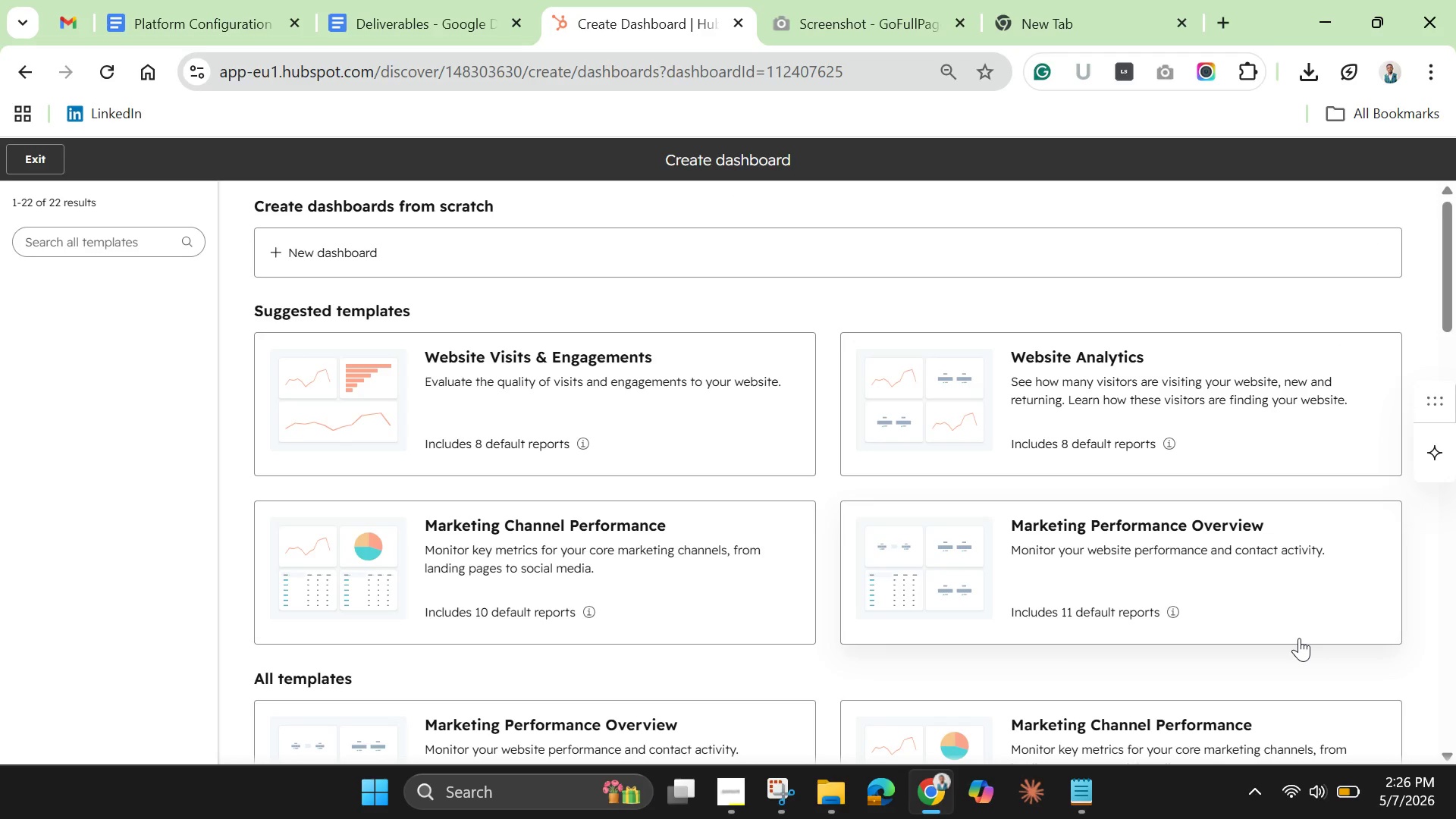 
wait(23.89)
 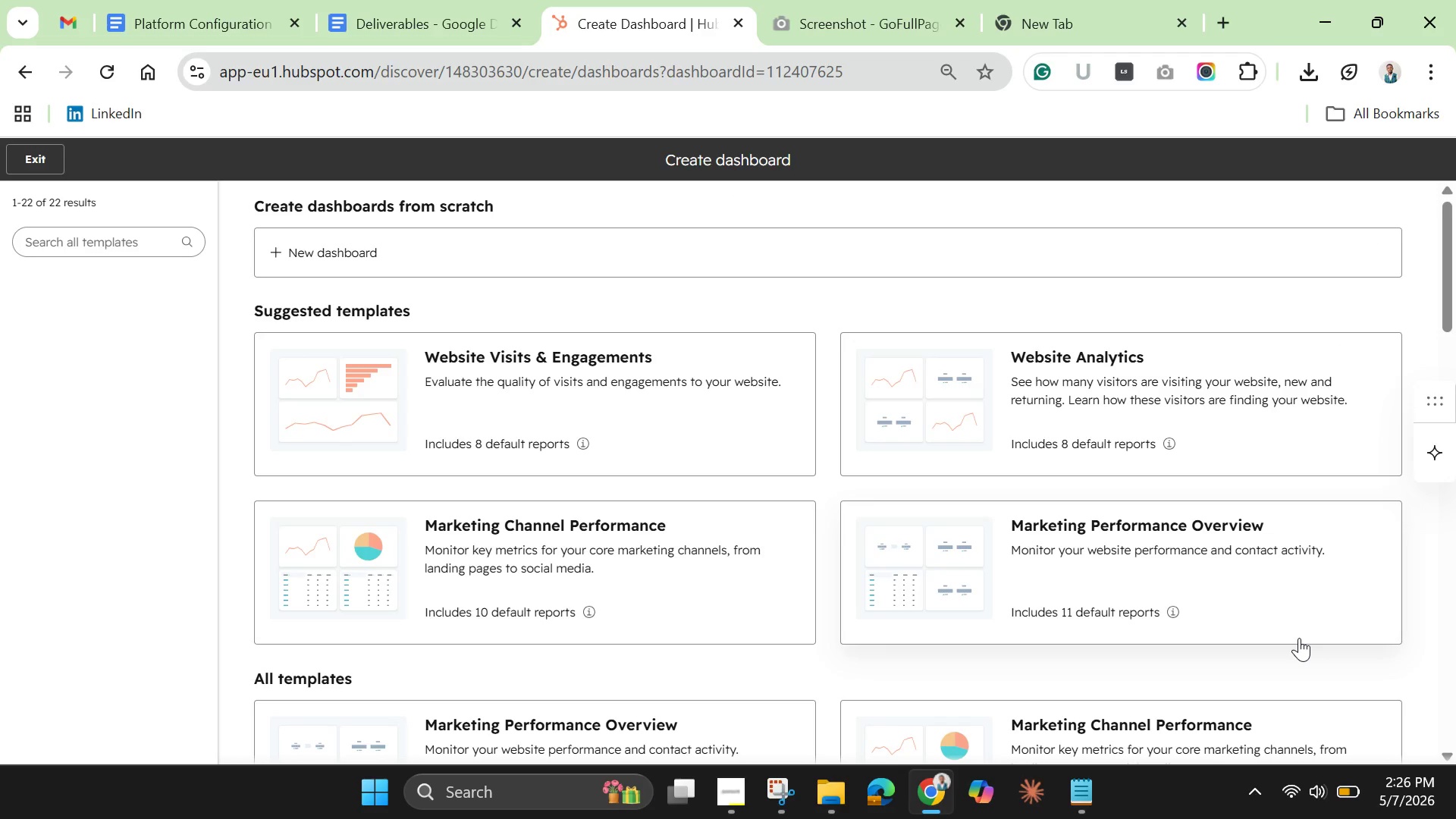 
left_click([42, 240])
 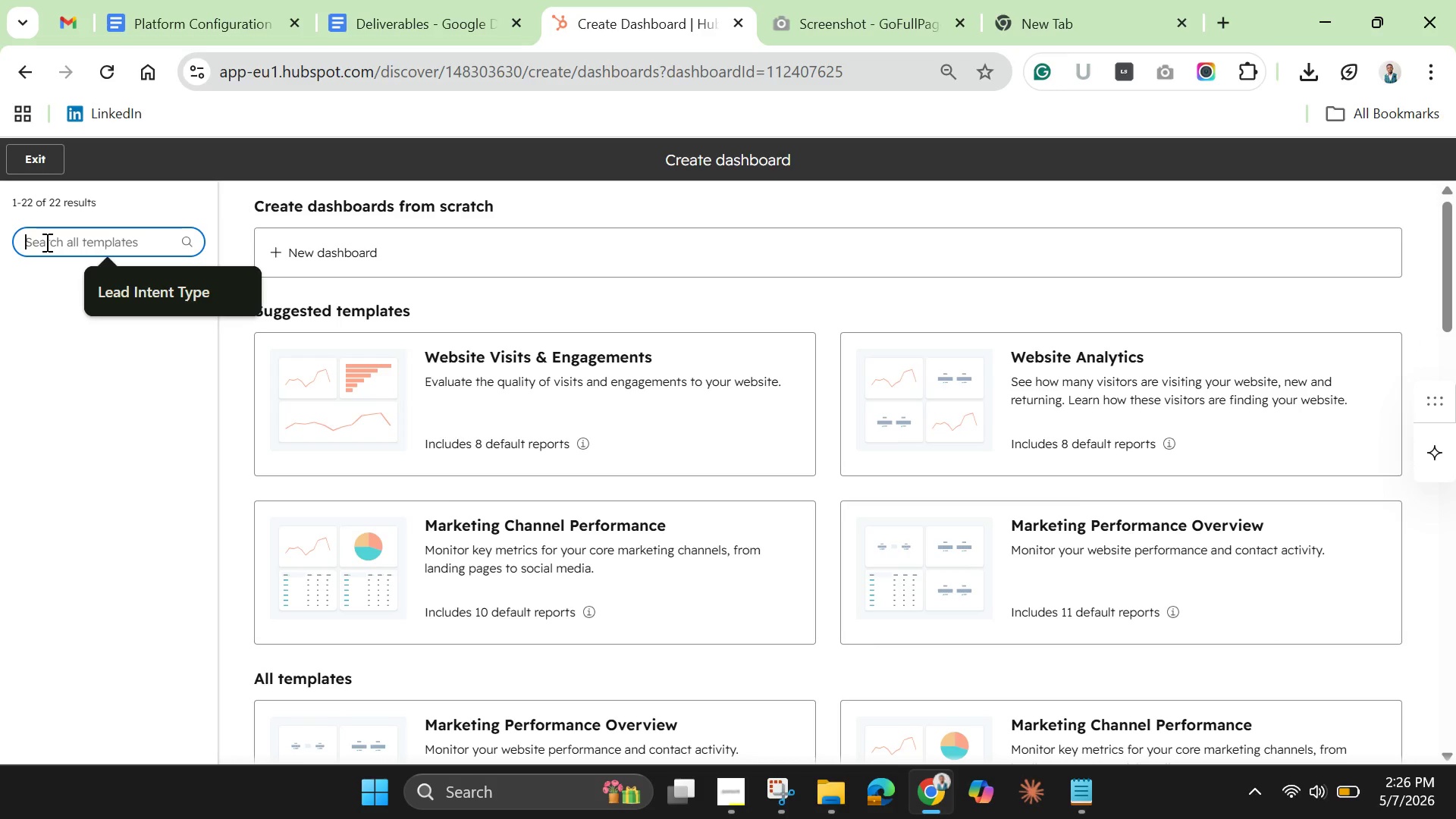 
type(task )
 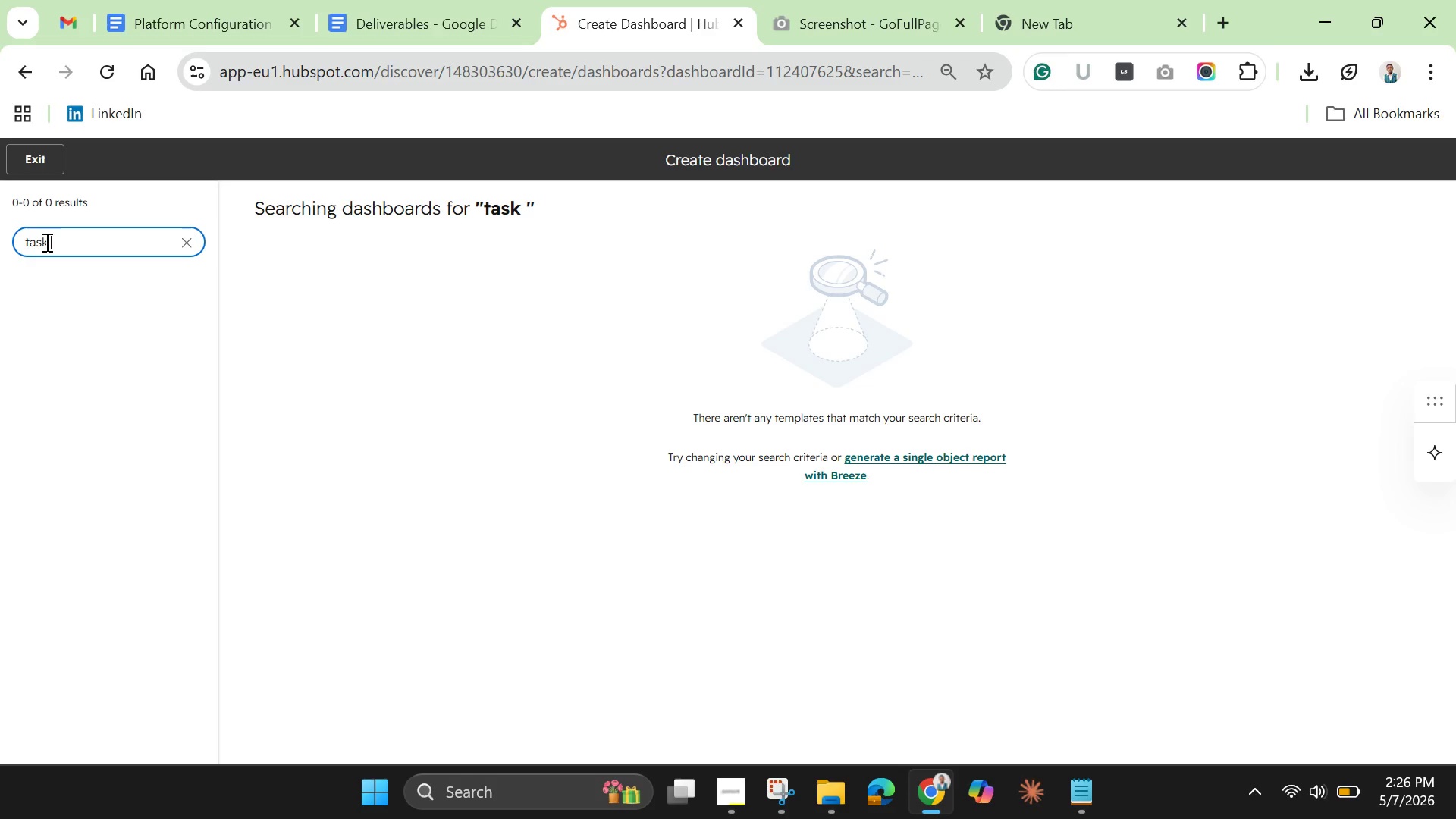 
hold_key(key=Backspace, duration=1.03)
 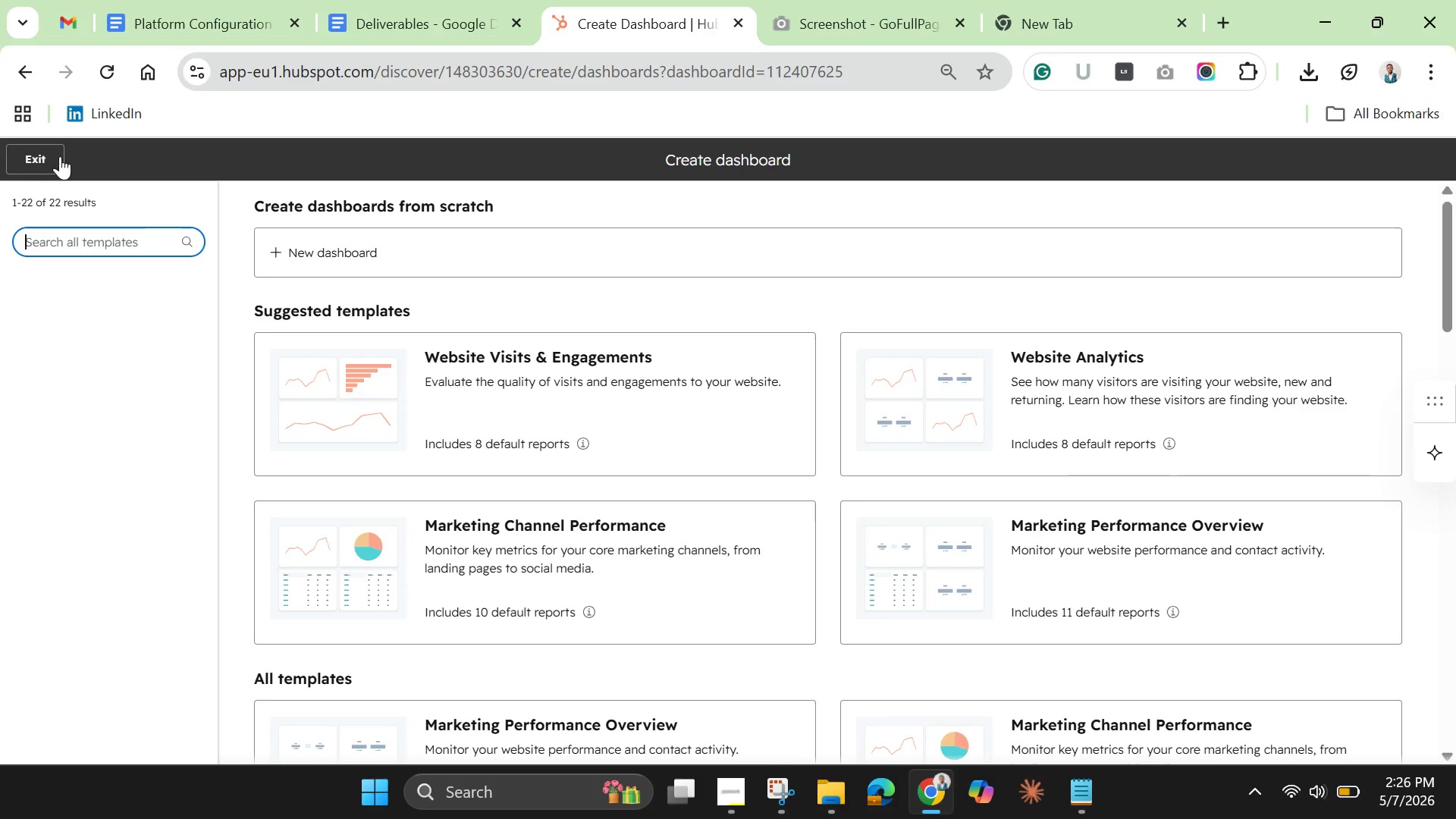 
left_click([48, 157])
 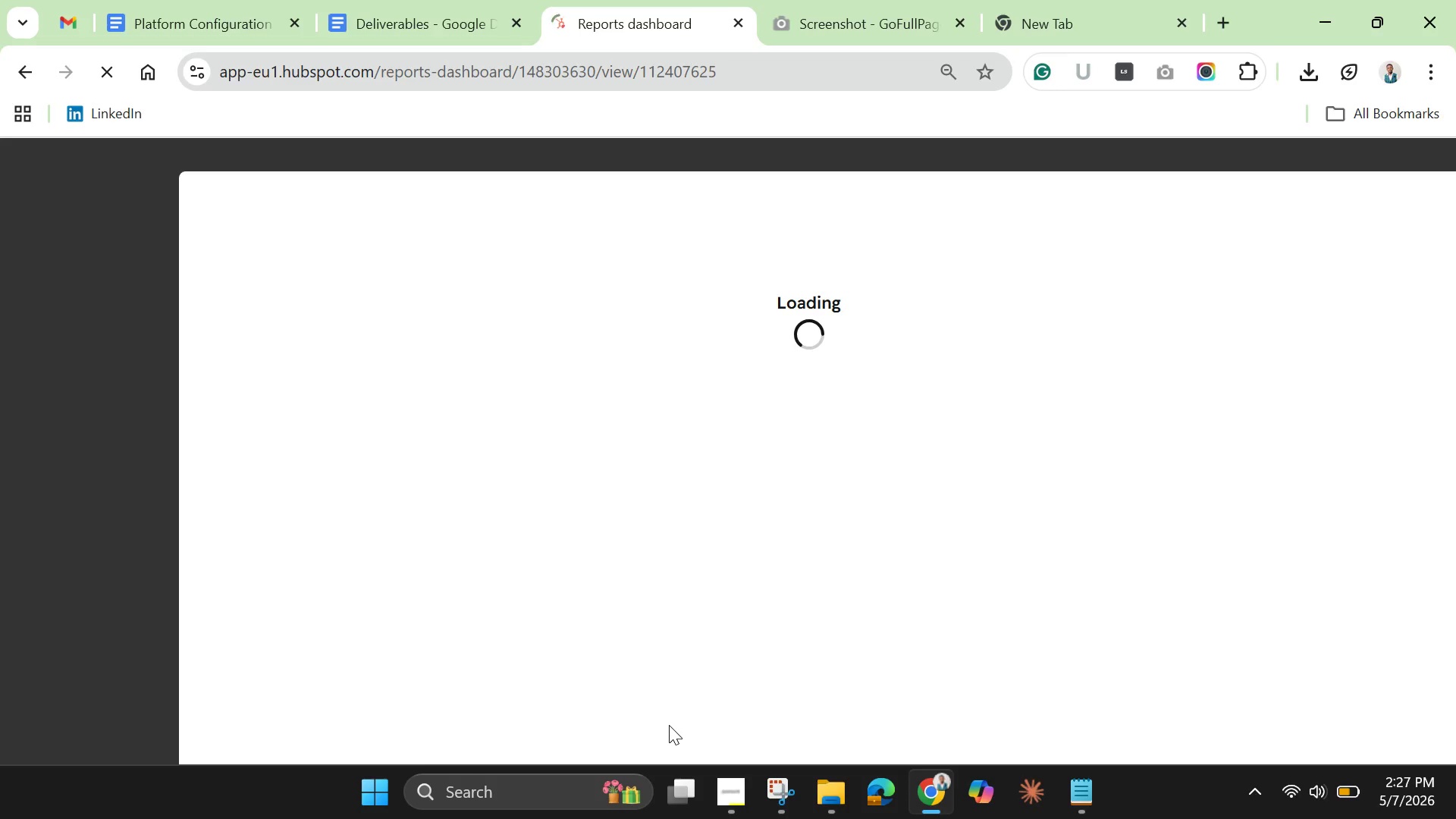 
wait(14.25)
 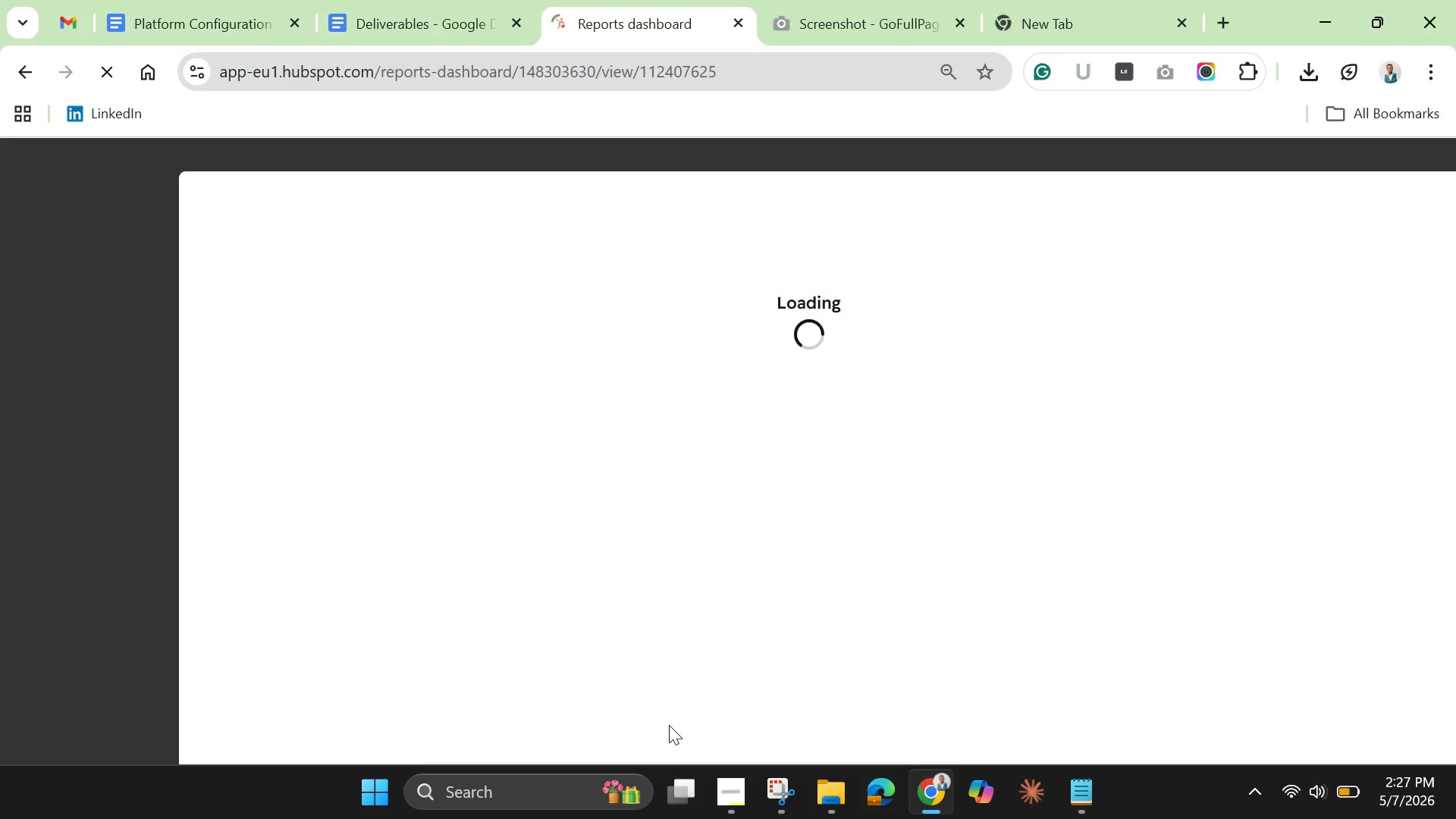 
left_click([529, 196])
 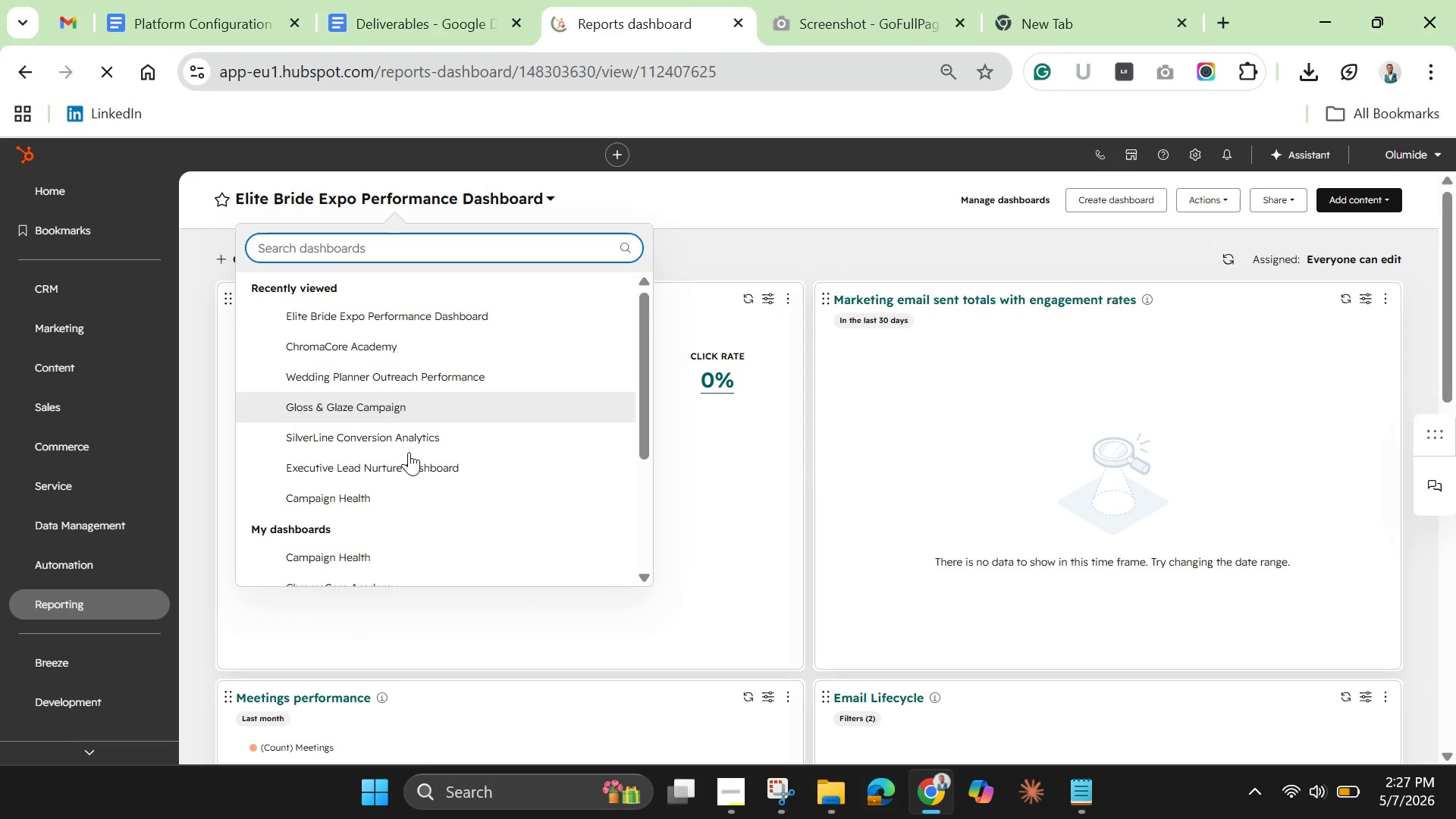 
scroll: coordinate [451, 551], scroll_direction: down, amount: 7.0
 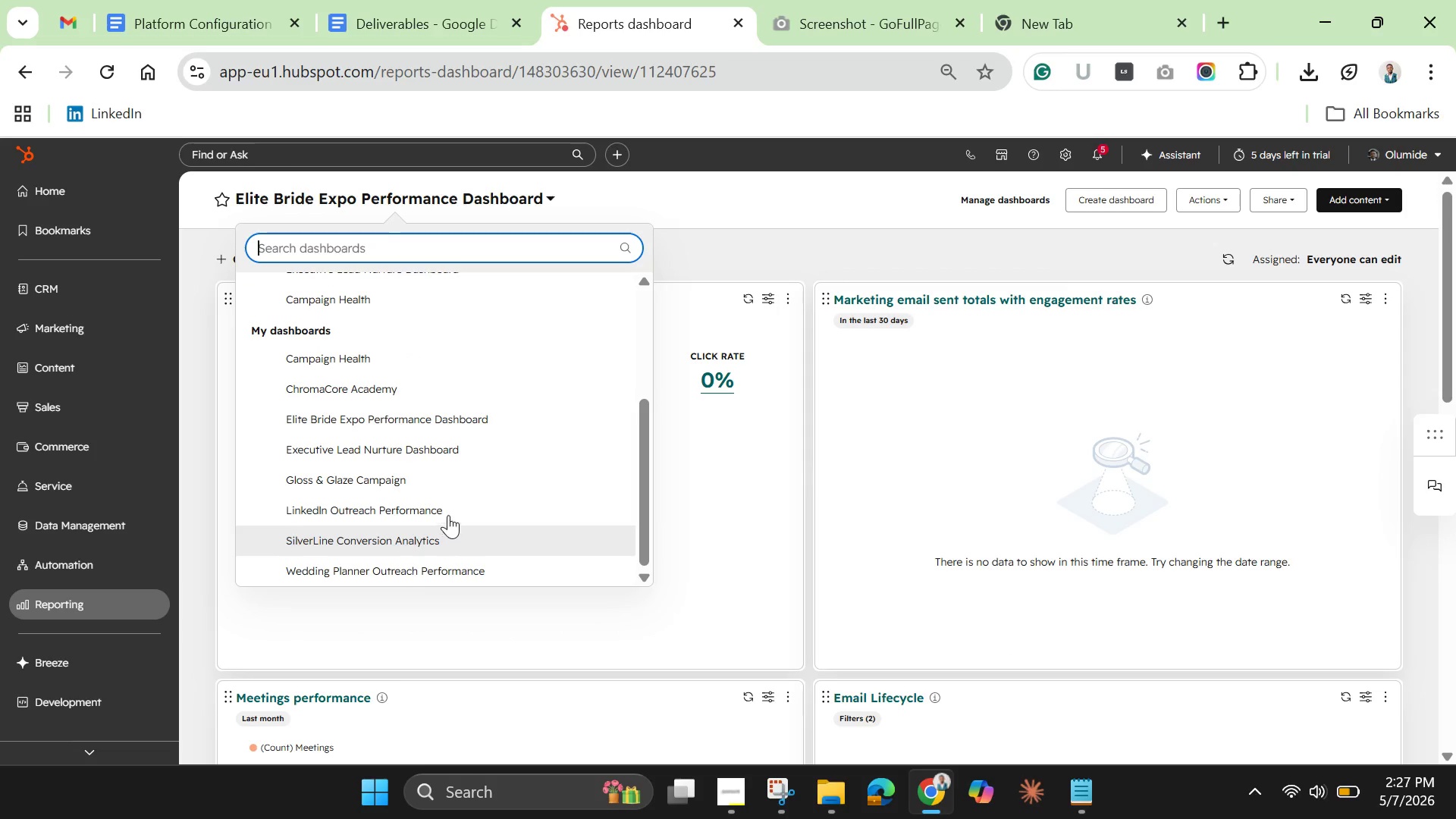 
left_click([447, 510])
 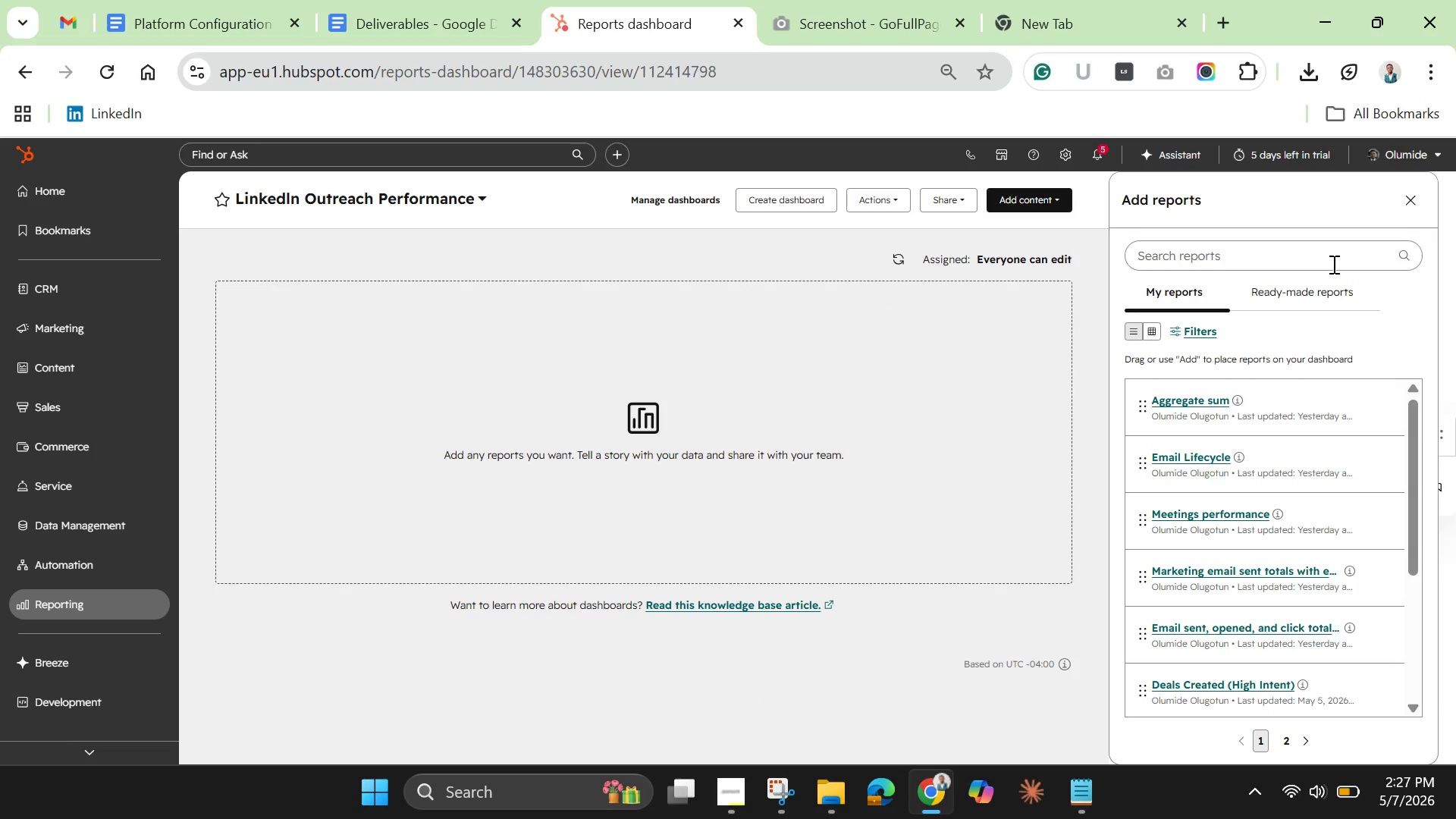 
left_click([1304, 300])
 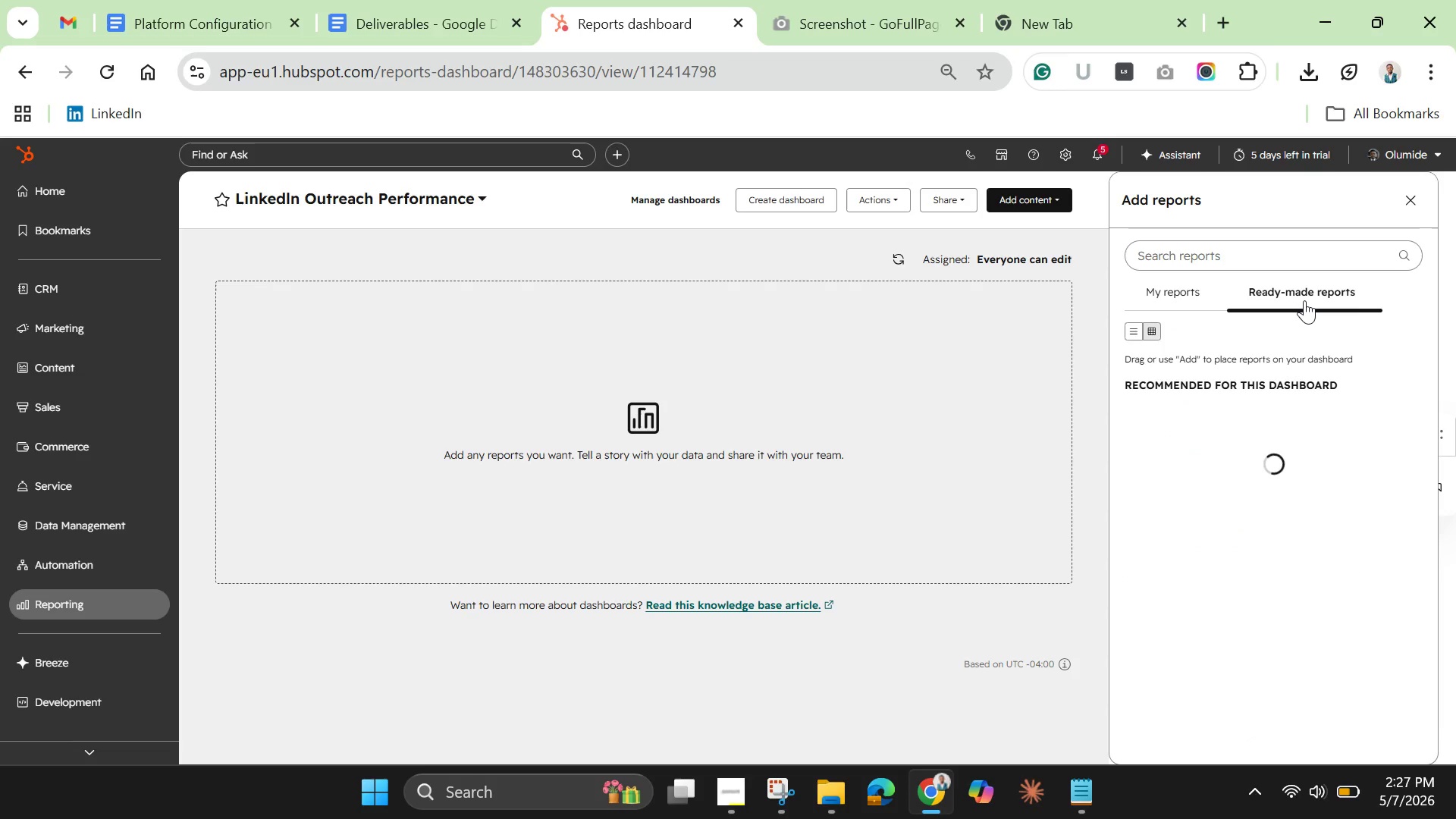 
mouse_move([1291, 318])
 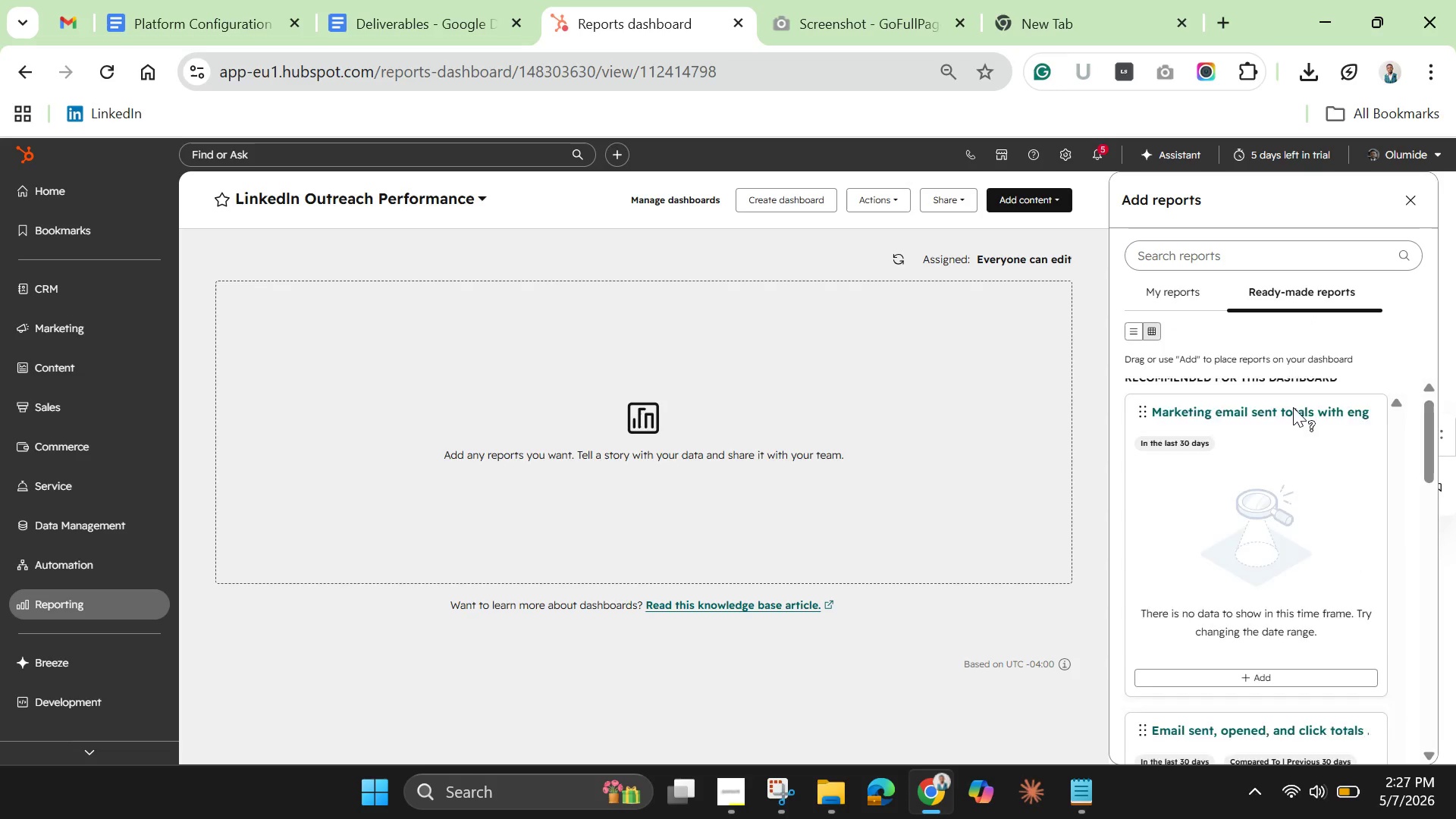 
scroll: coordinate [1293, 409], scroll_direction: down, amount: 4.0
 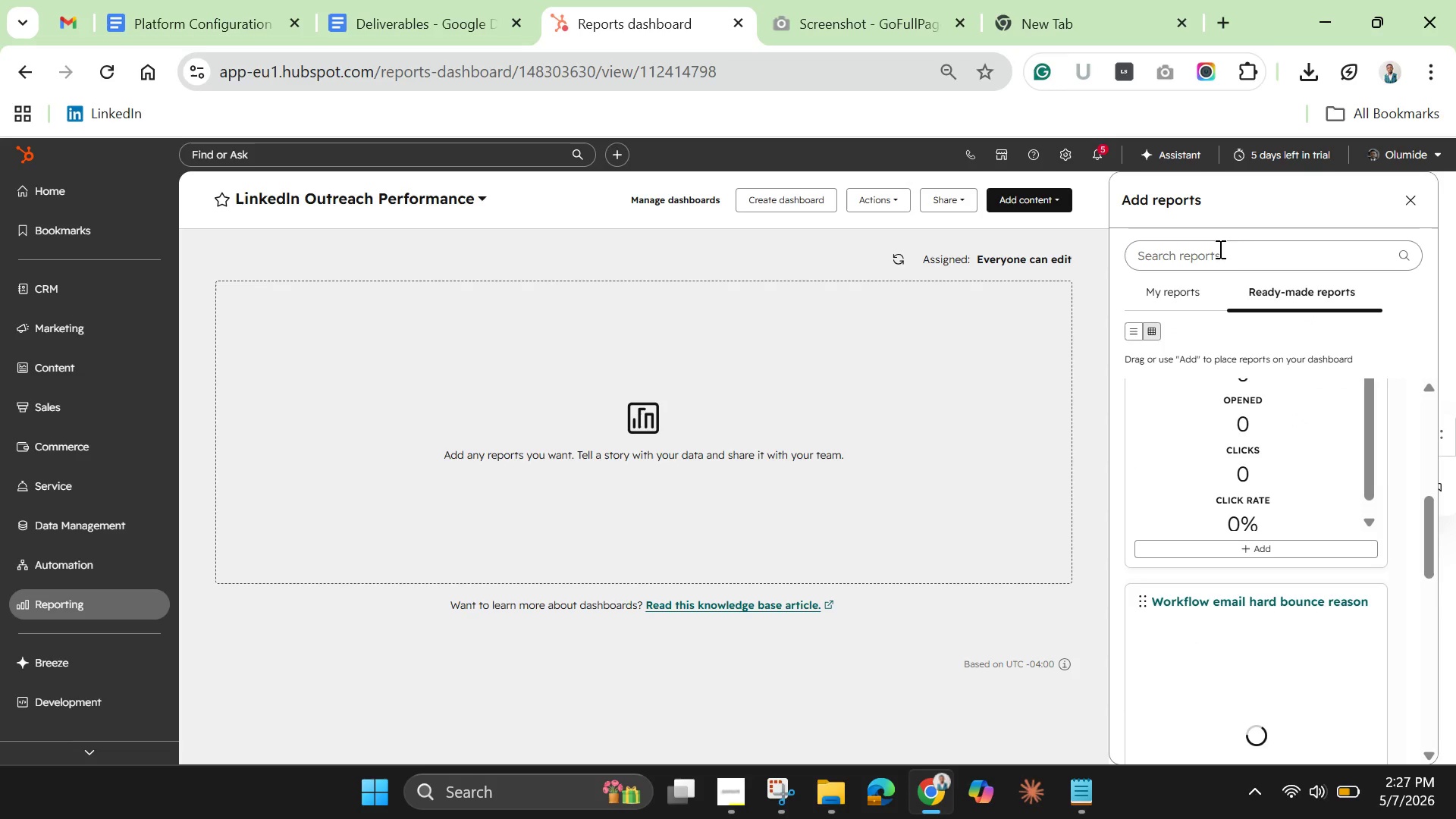 
left_click([1216, 257])
 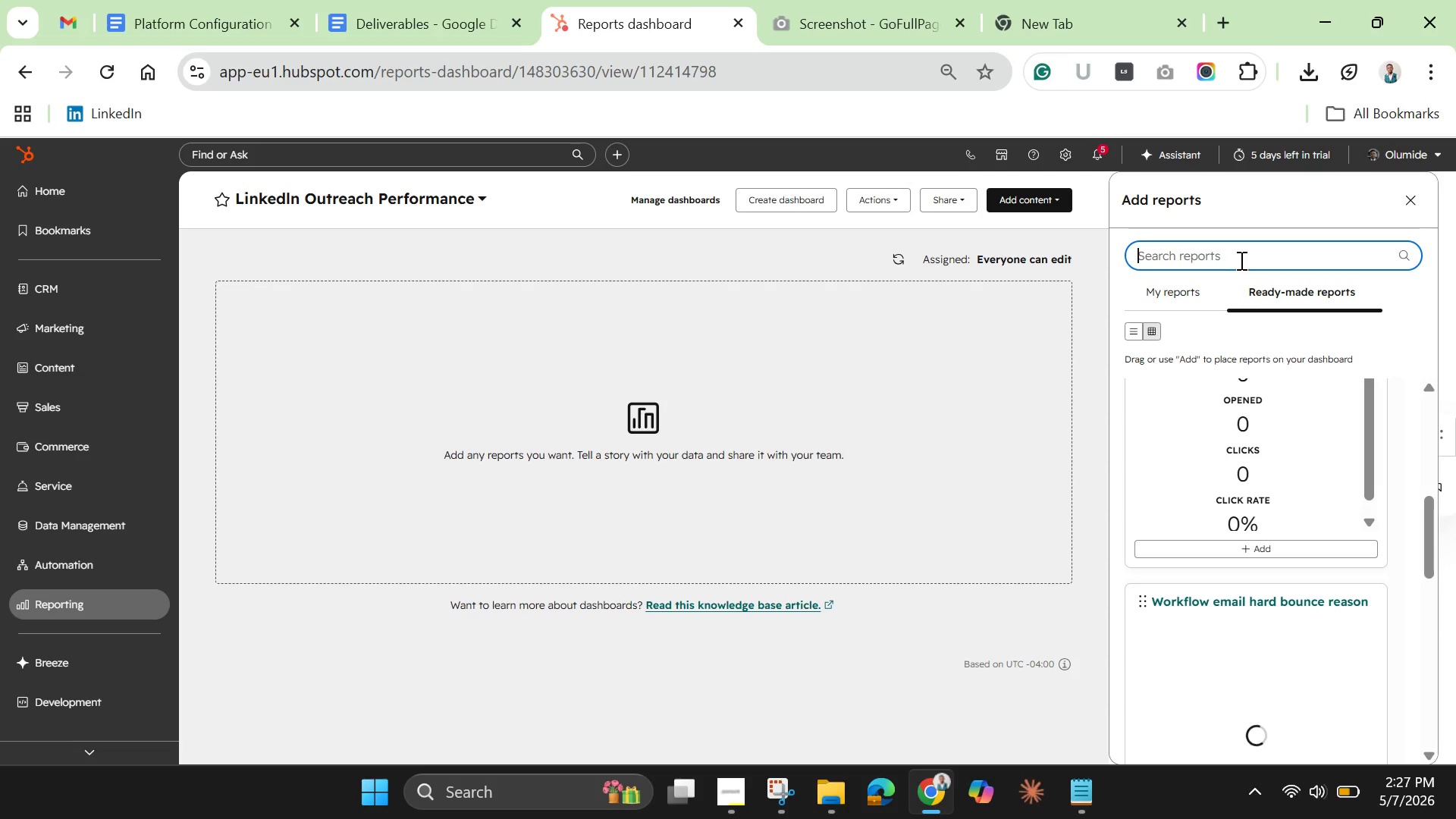 
type(taskss report)
 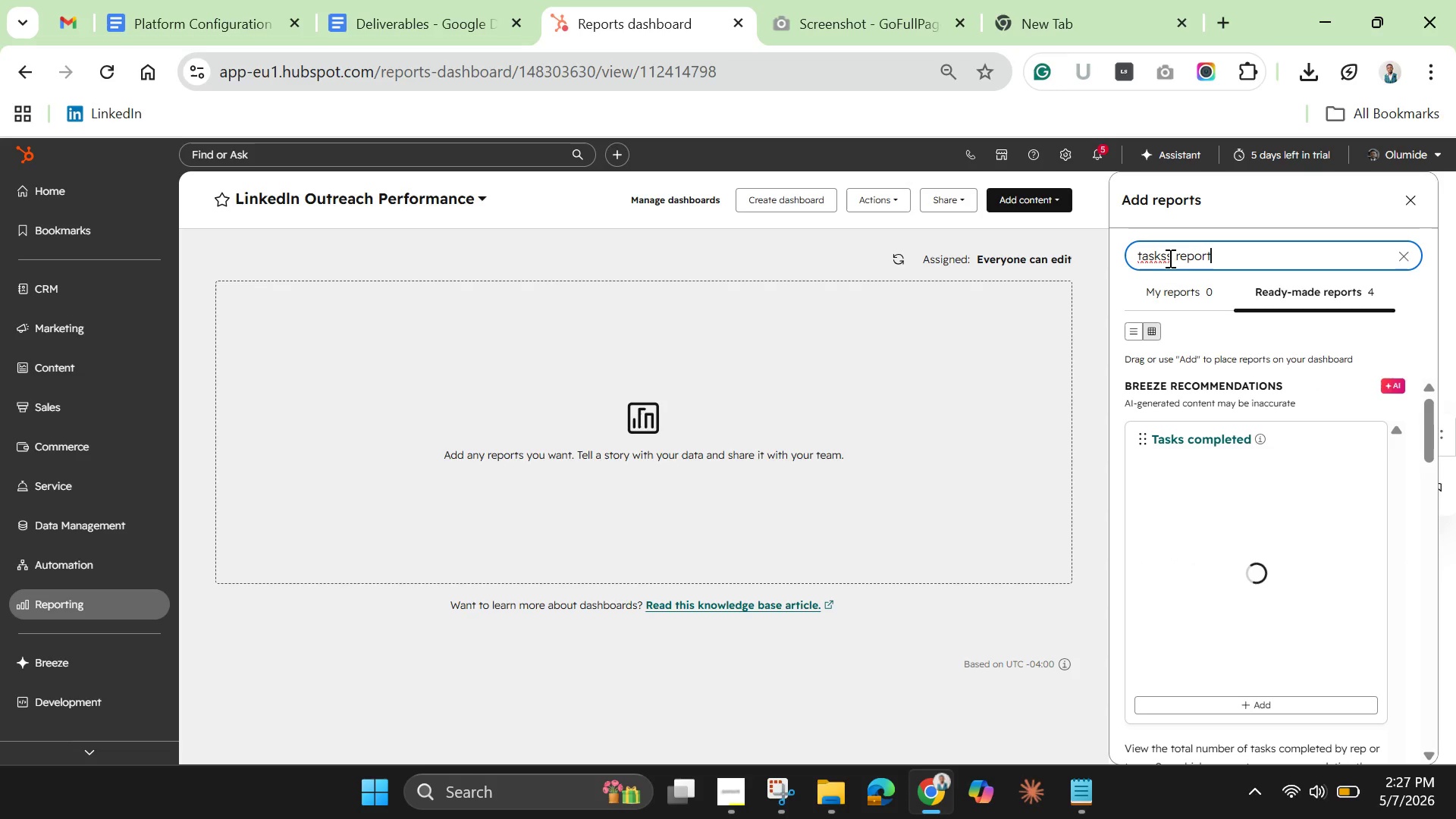 
left_click([1166, 256])
 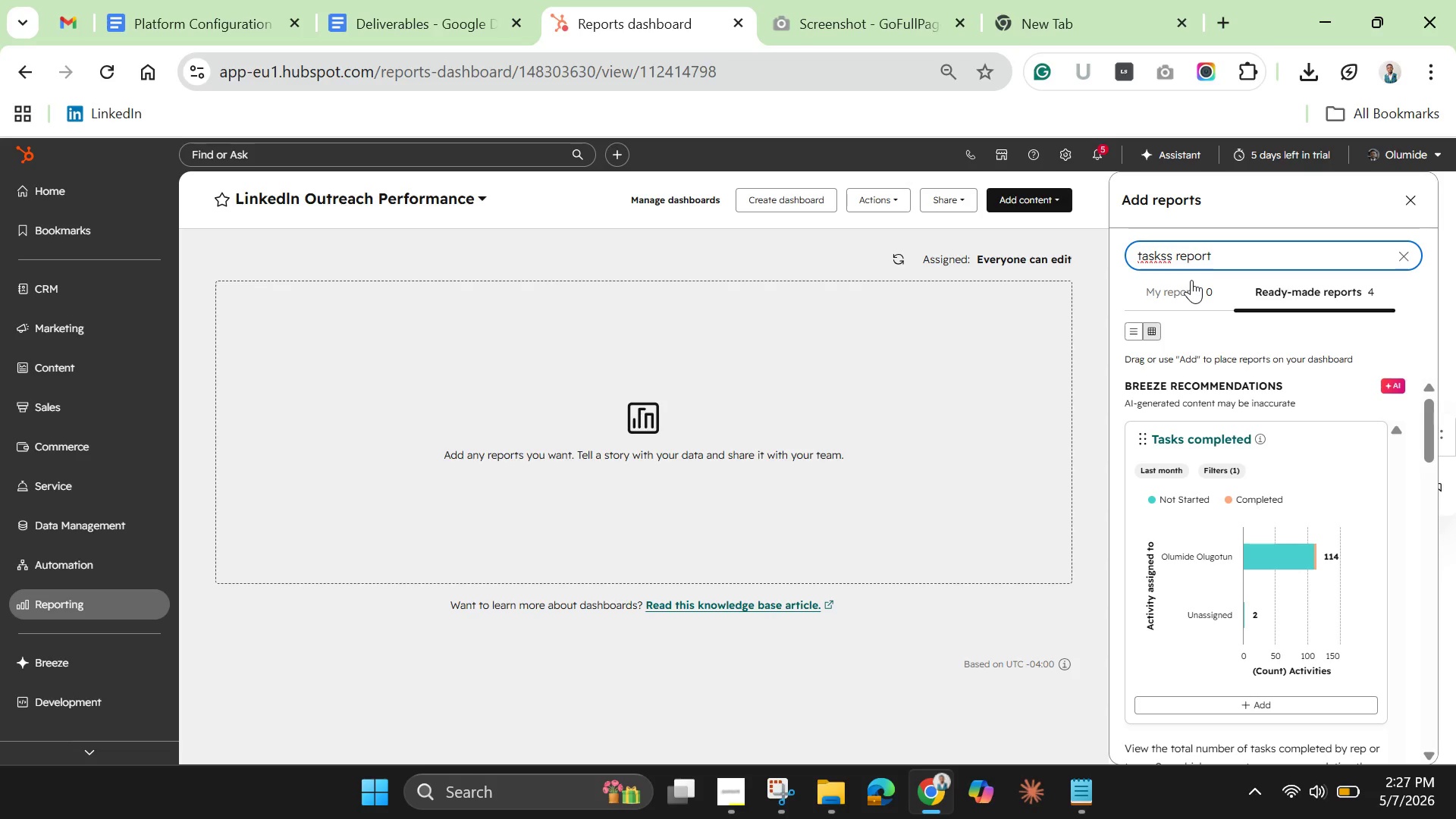 
key(Backspace)
 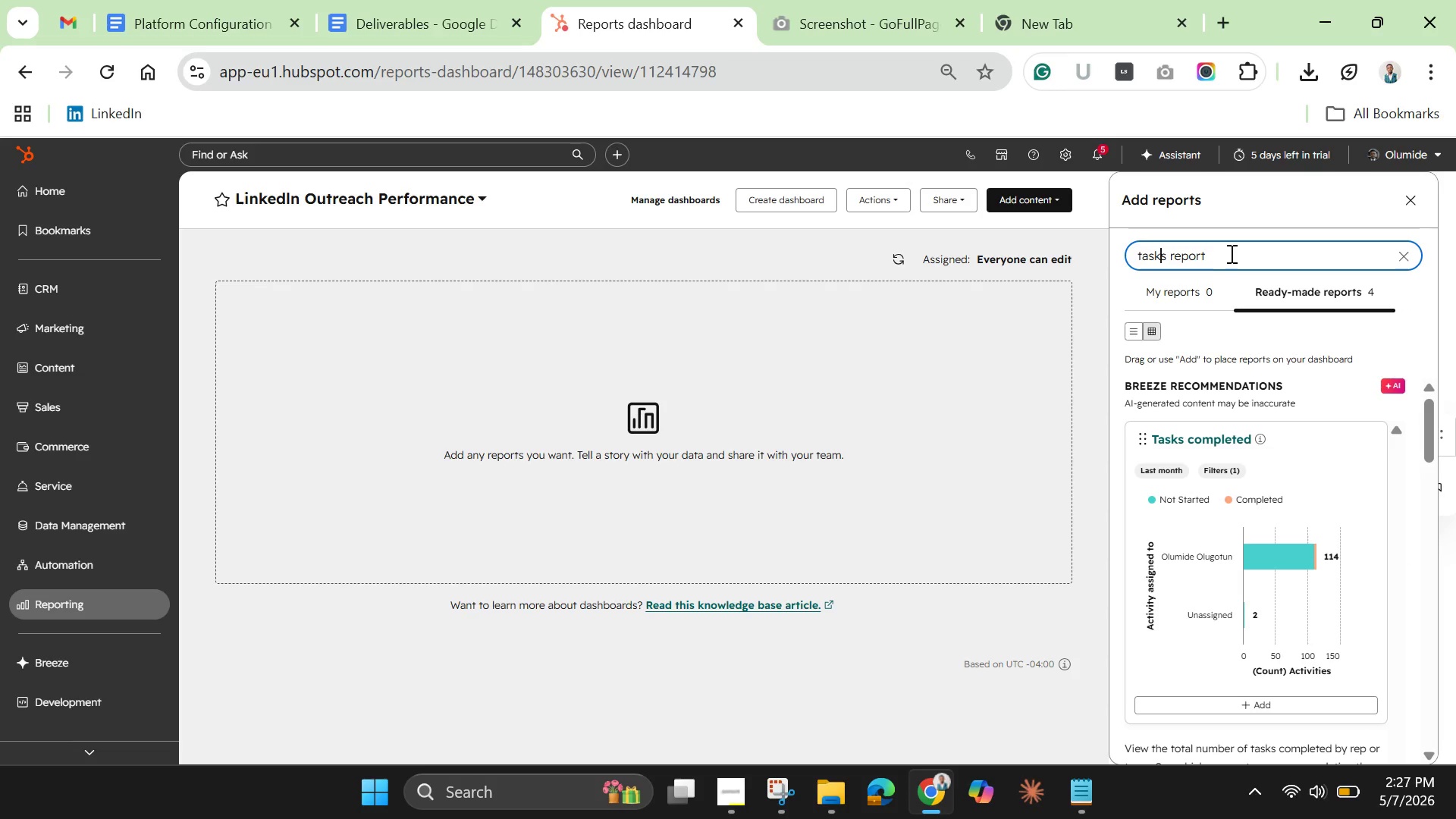 
wait(5.19)
 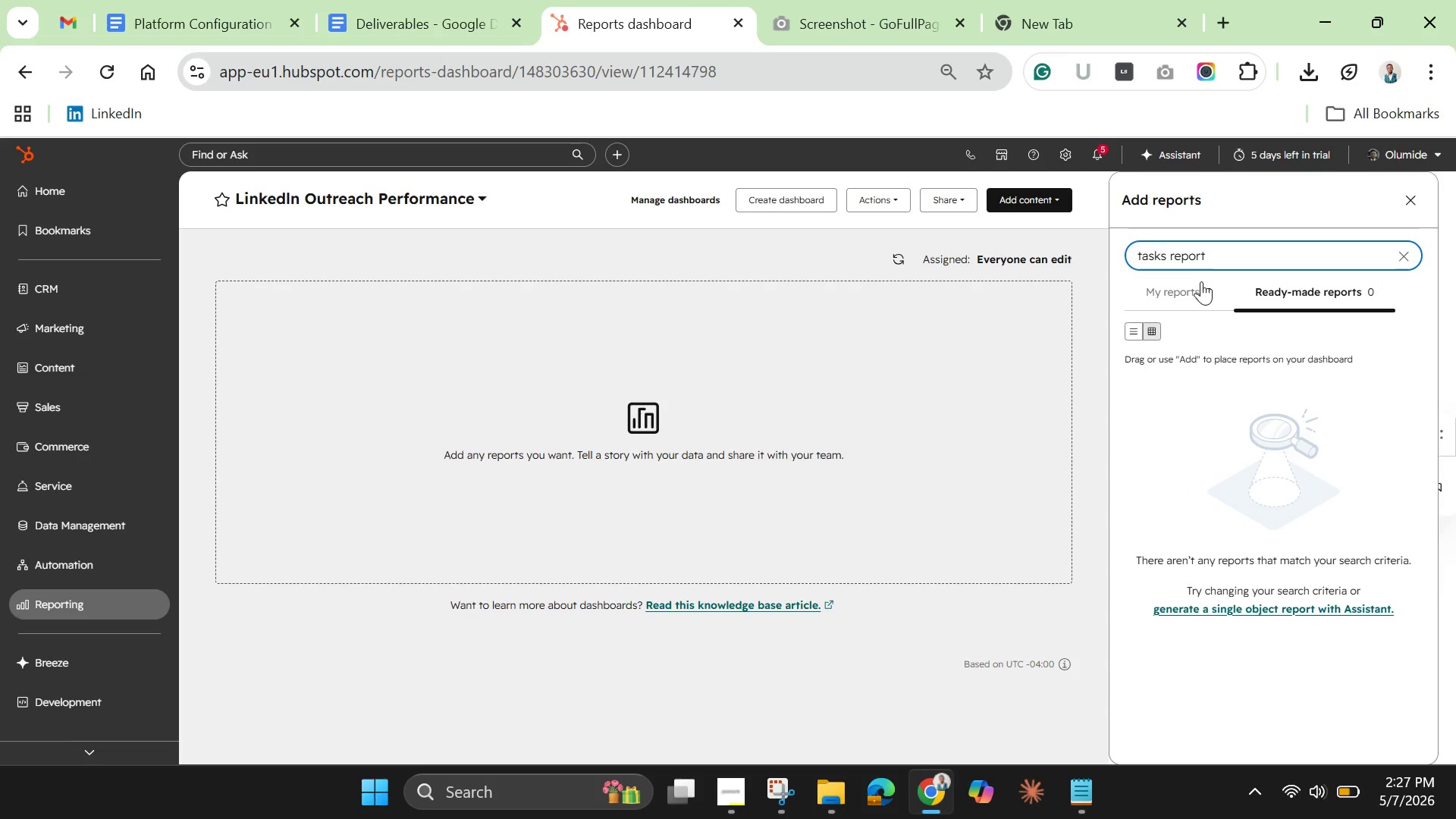 
scroll: coordinate [1279, 604], scroll_direction: down, amount: 1.0
 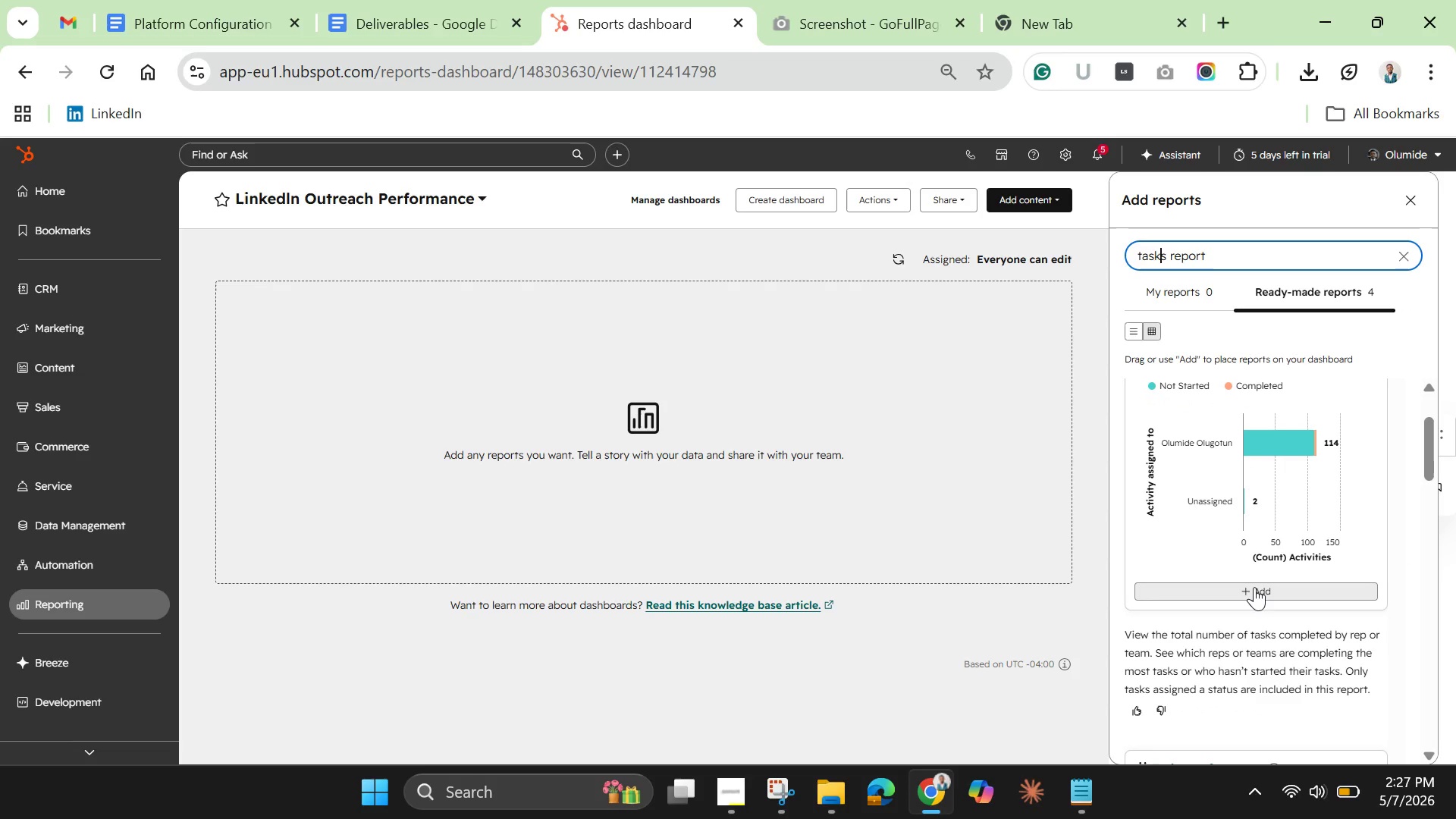 
left_click([1254, 587])
 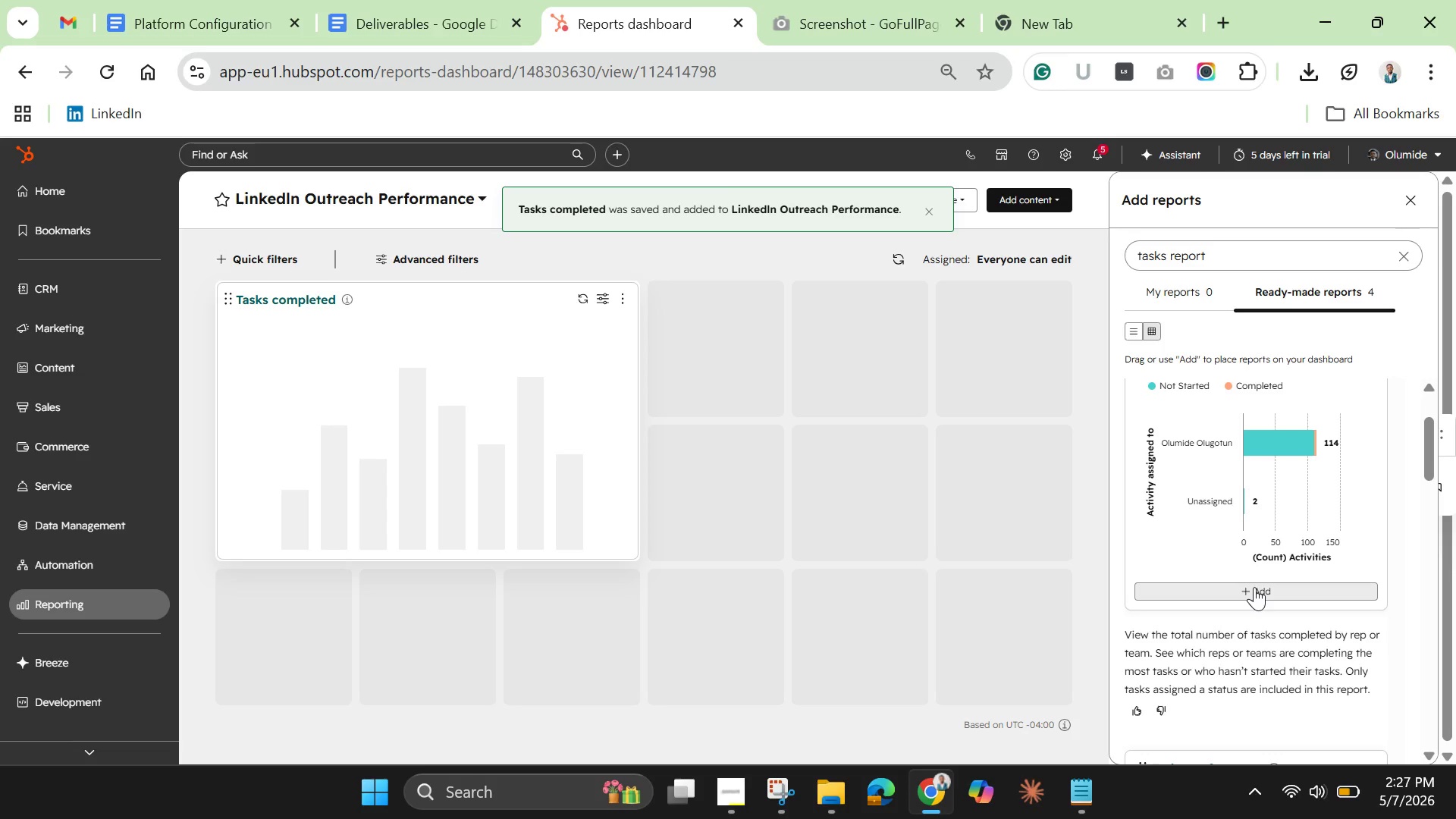 
scroll: coordinate [1254, 587], scroll_direction: down, amount: 4.0
 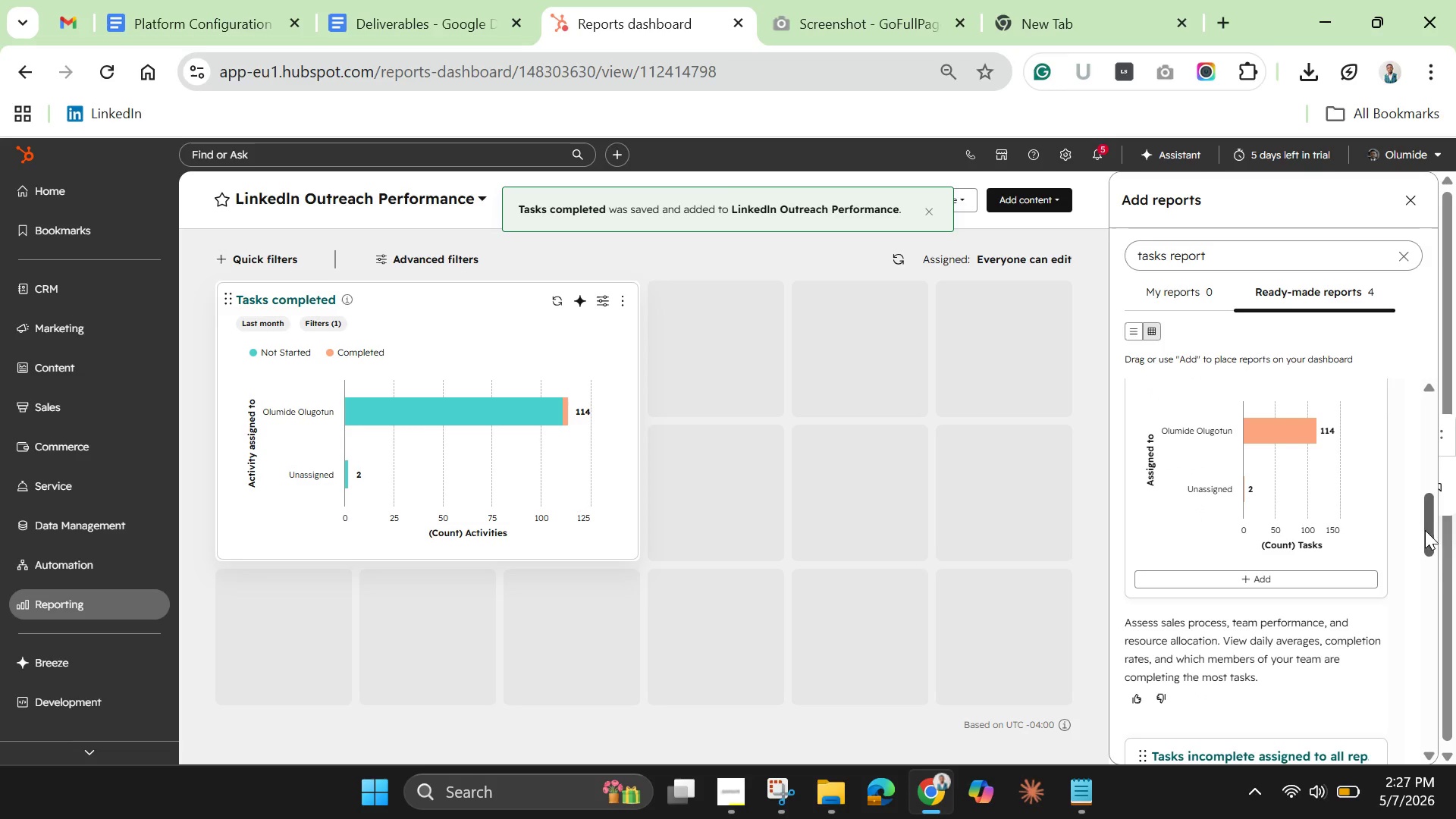 
left_click_drag(start_coordinate=[1429, 530], to_coordinate=[1420, 559])
 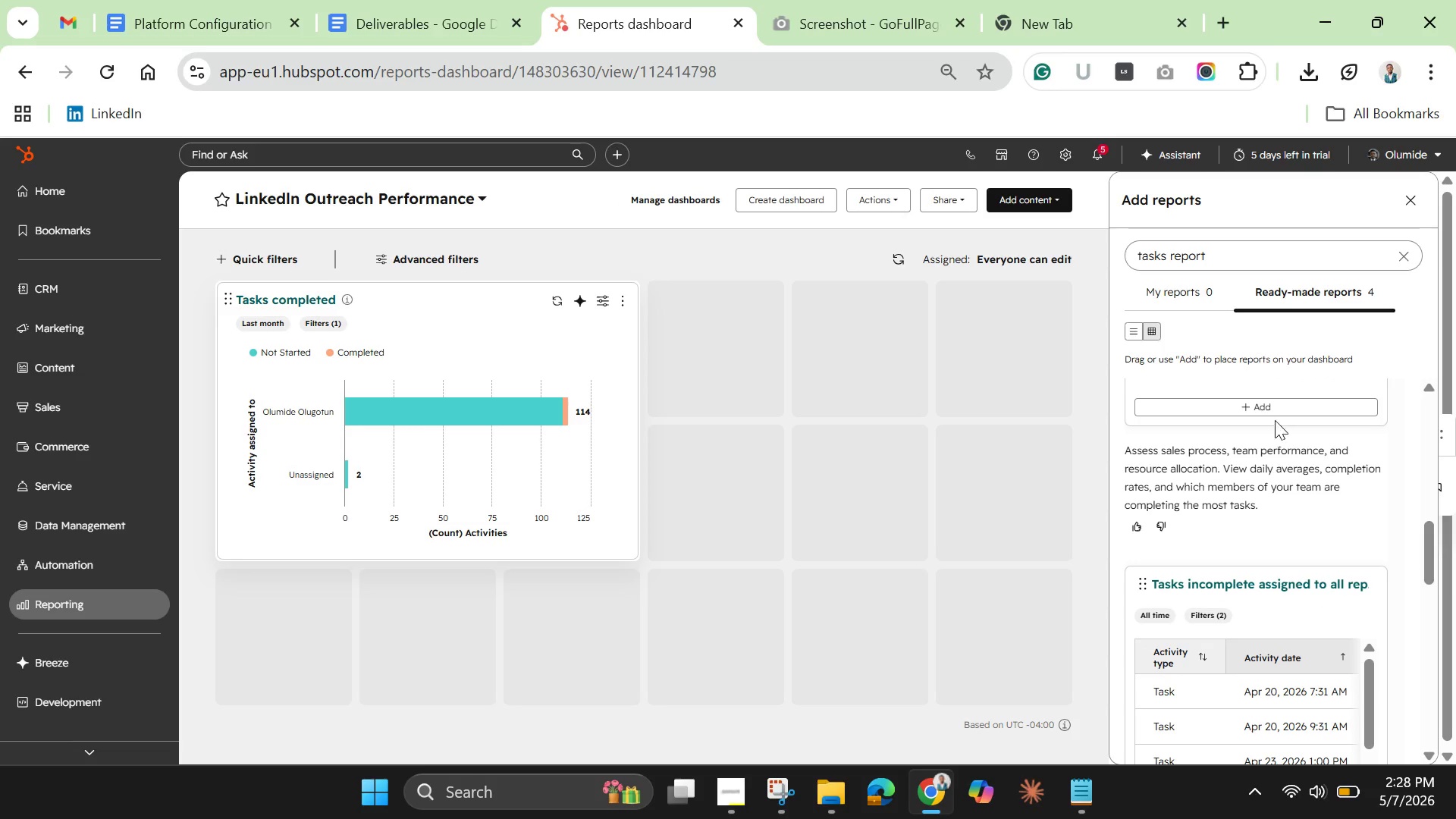 
left_click([1267, 407])
 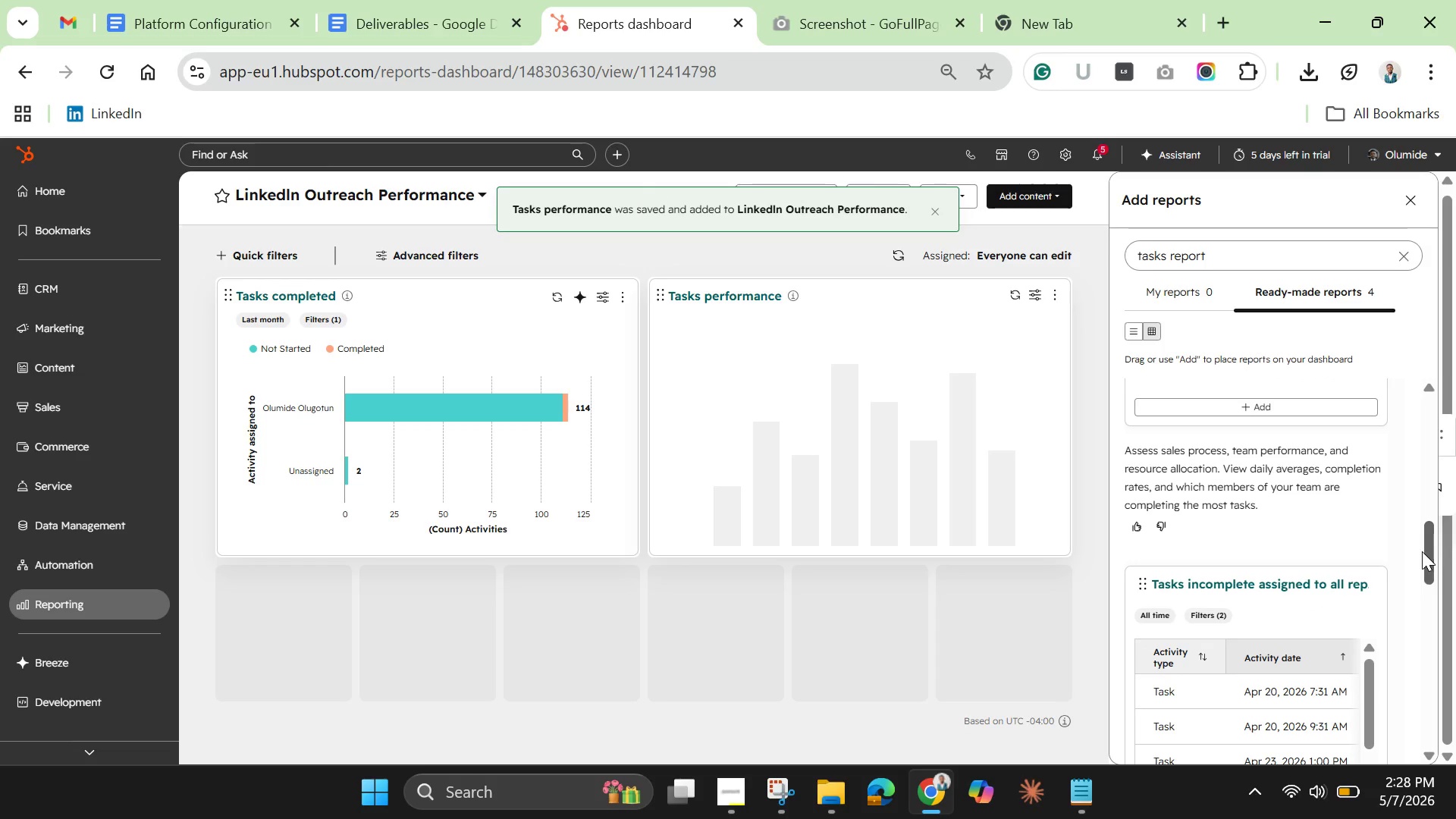 
left_click_drag(start_coordinate=[1428, 555], to_coordinate=[1429, 618])
 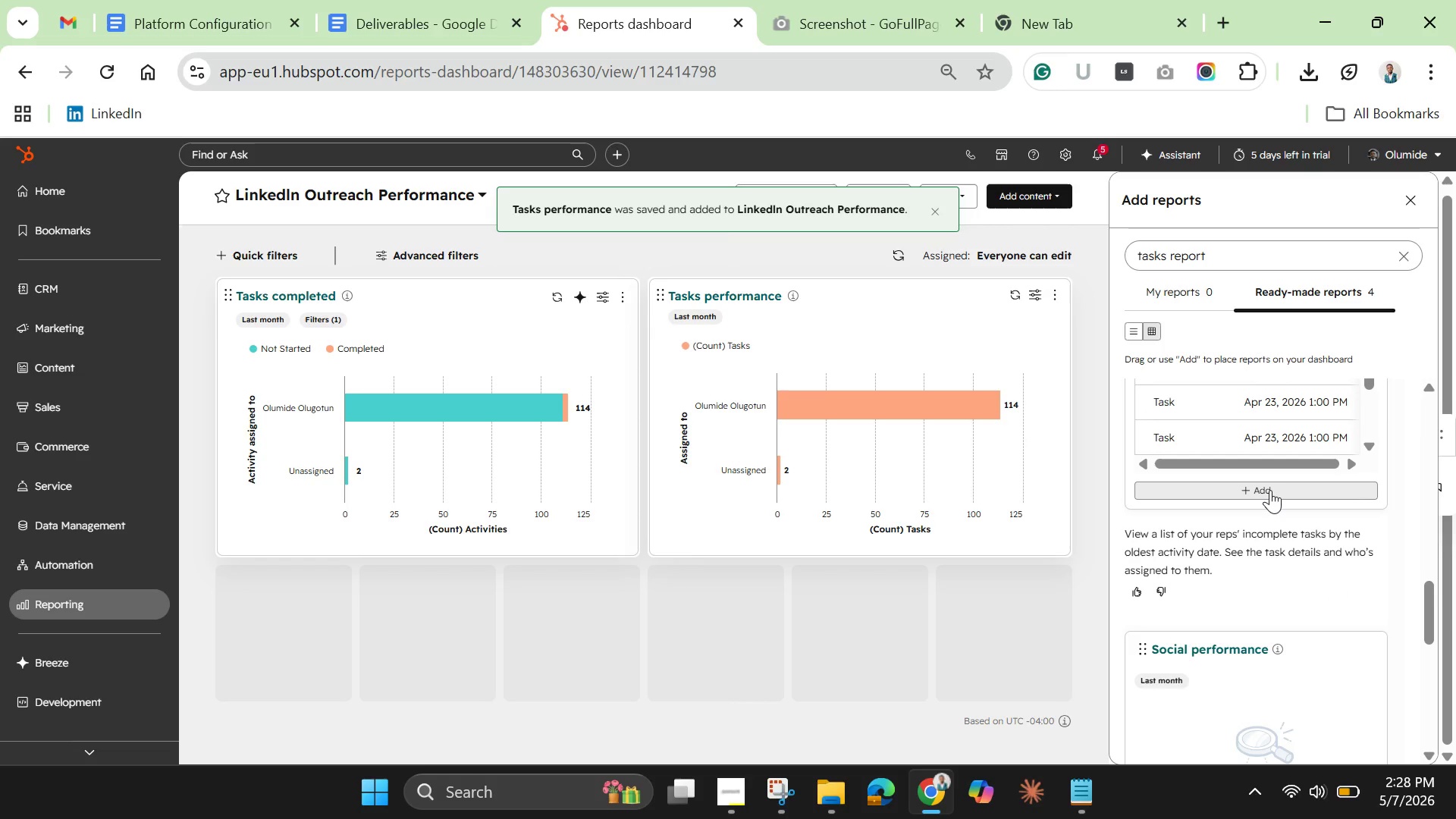 
left_click([1270, 490])
 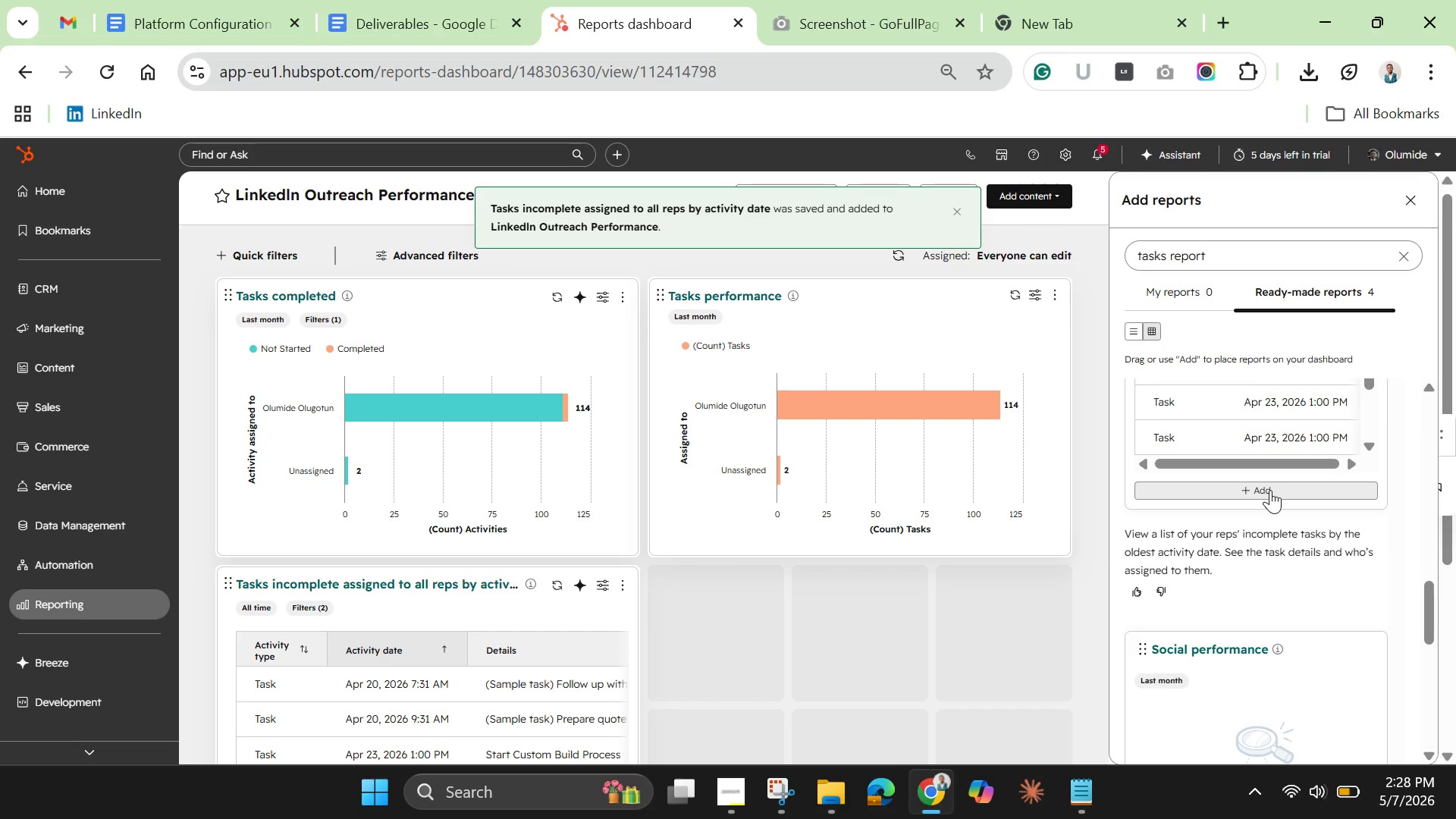 
wait(10.41)
 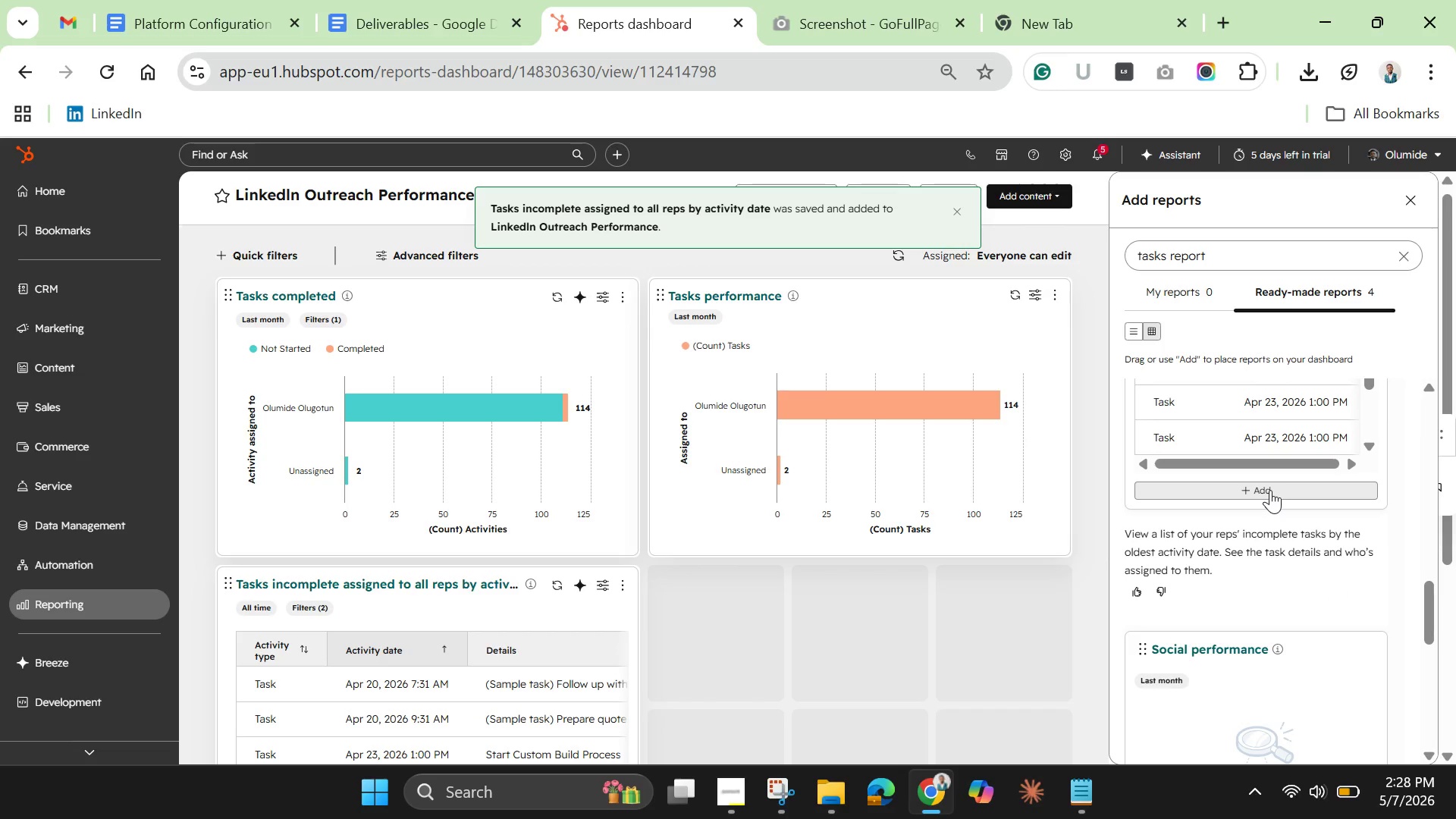 
left_click([562, 446])
 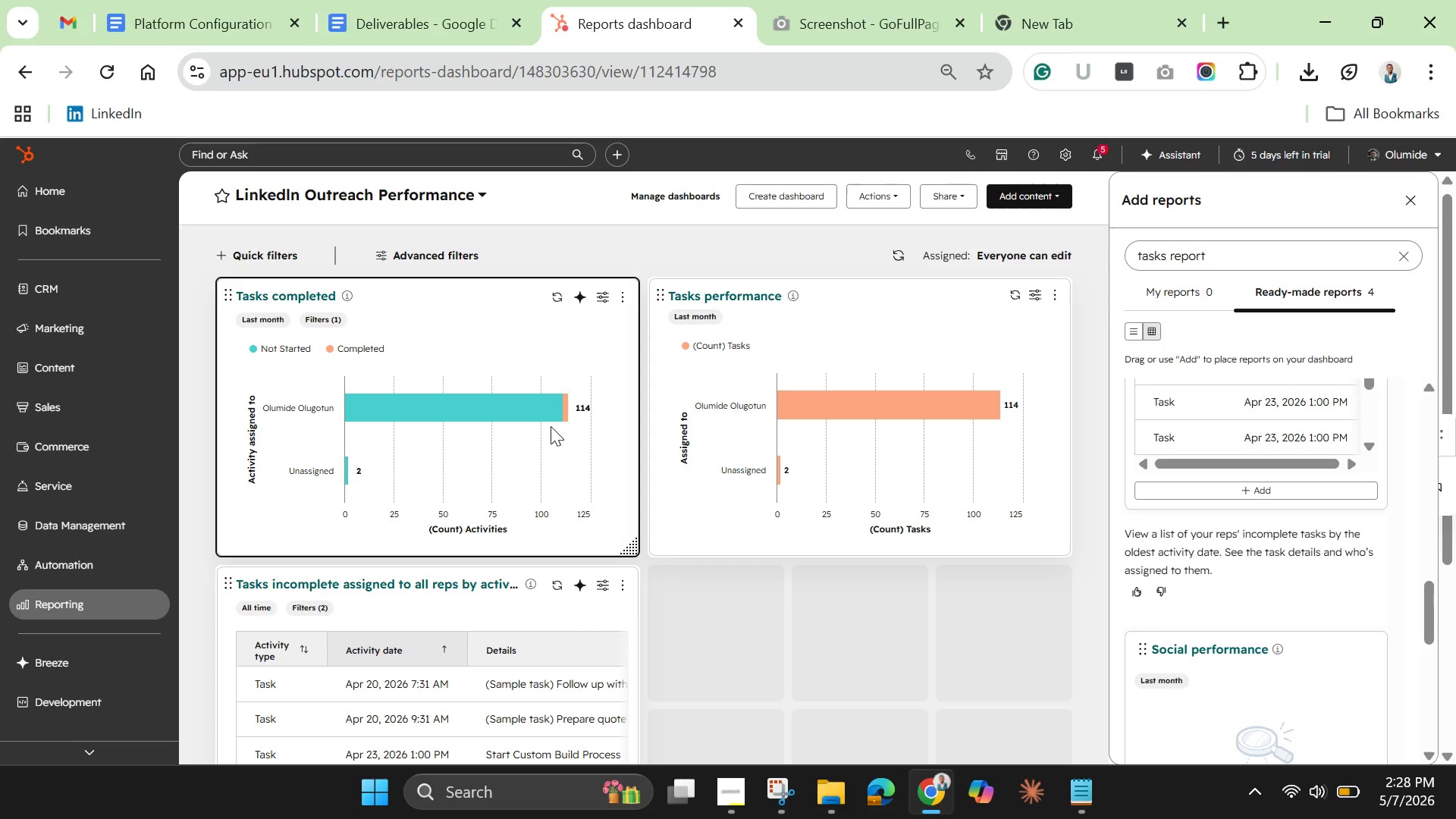 
left_click([519, 322])
 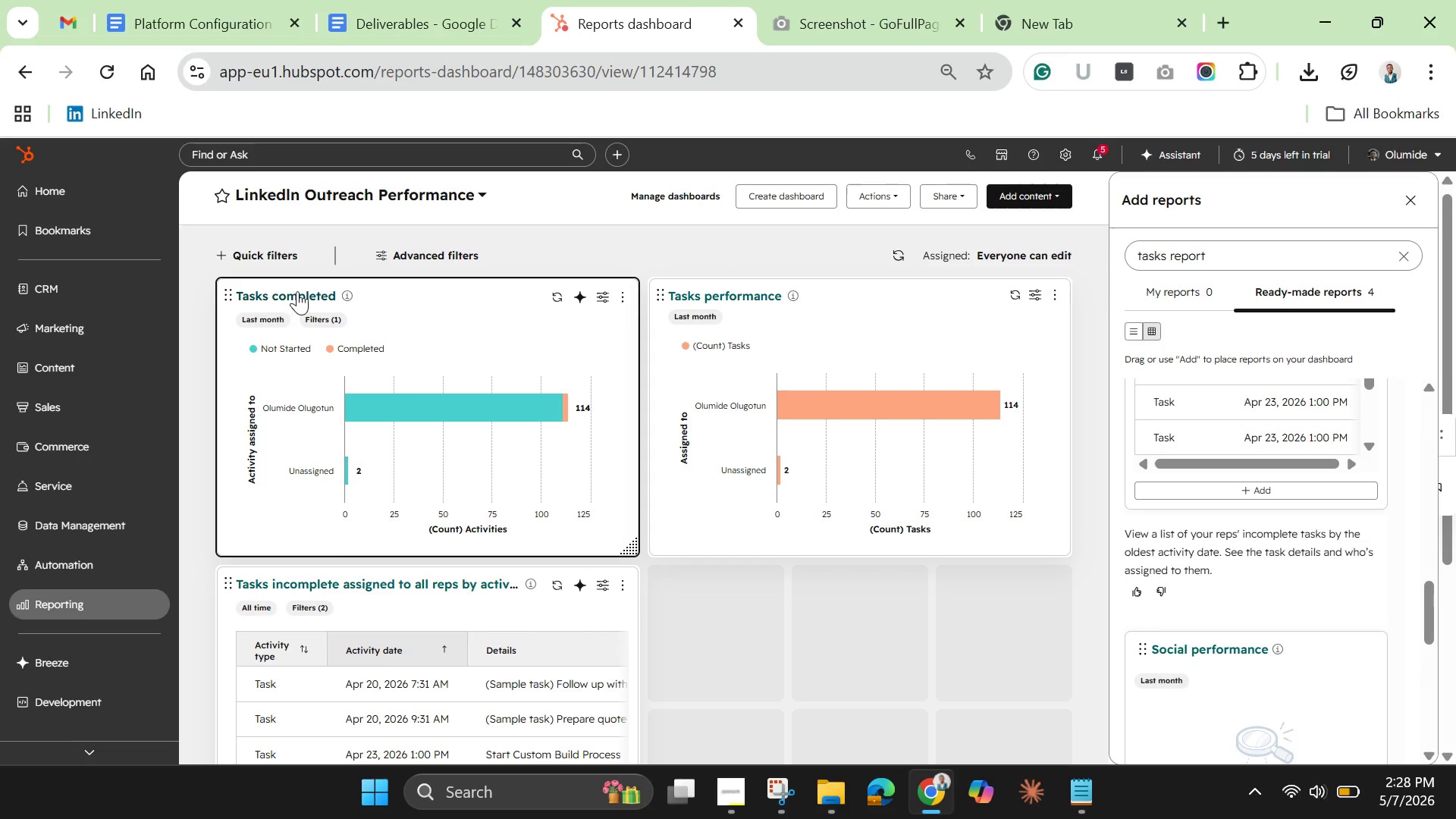 
left_click([302, 292])
 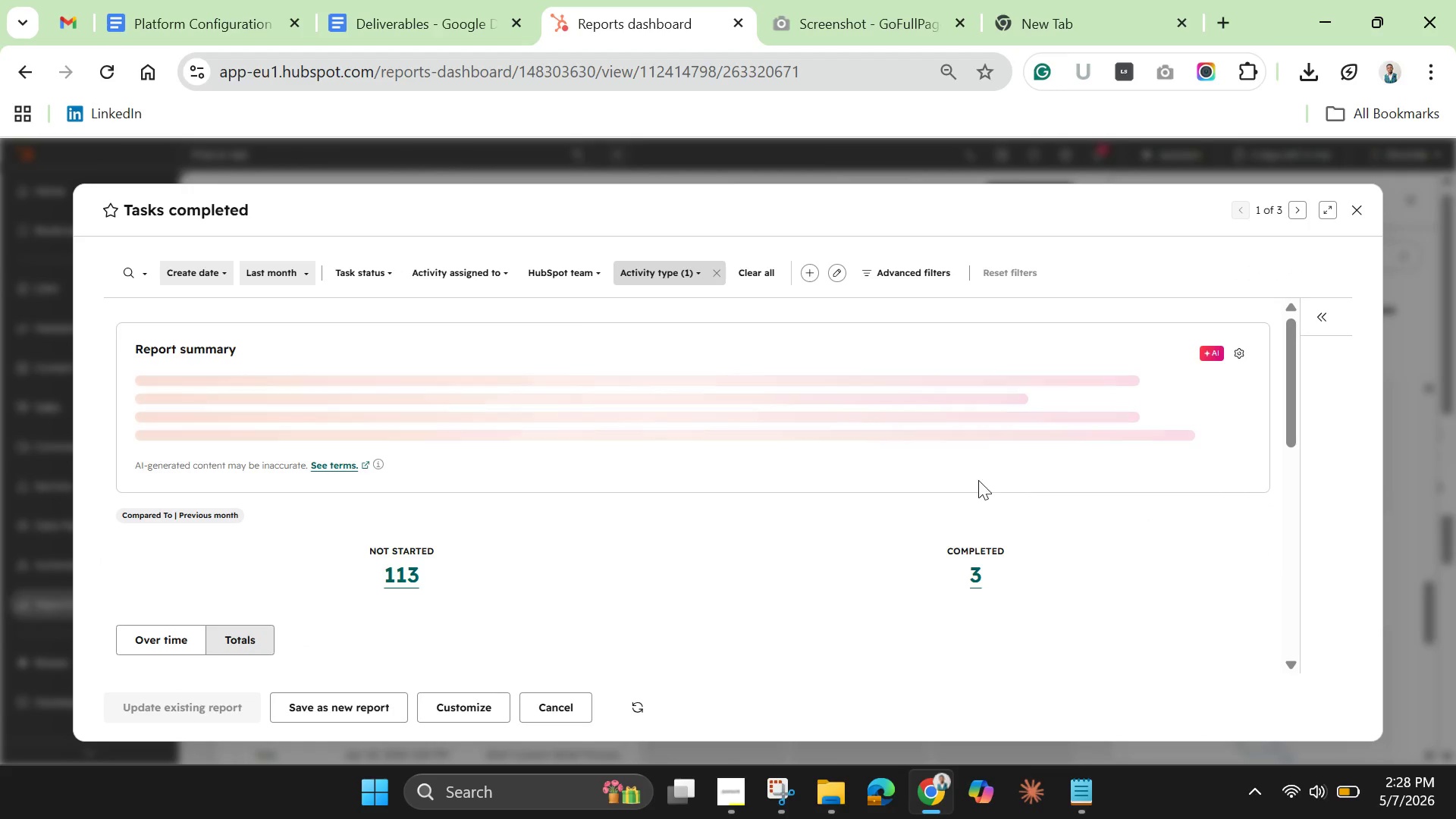 
wait(13.61)
 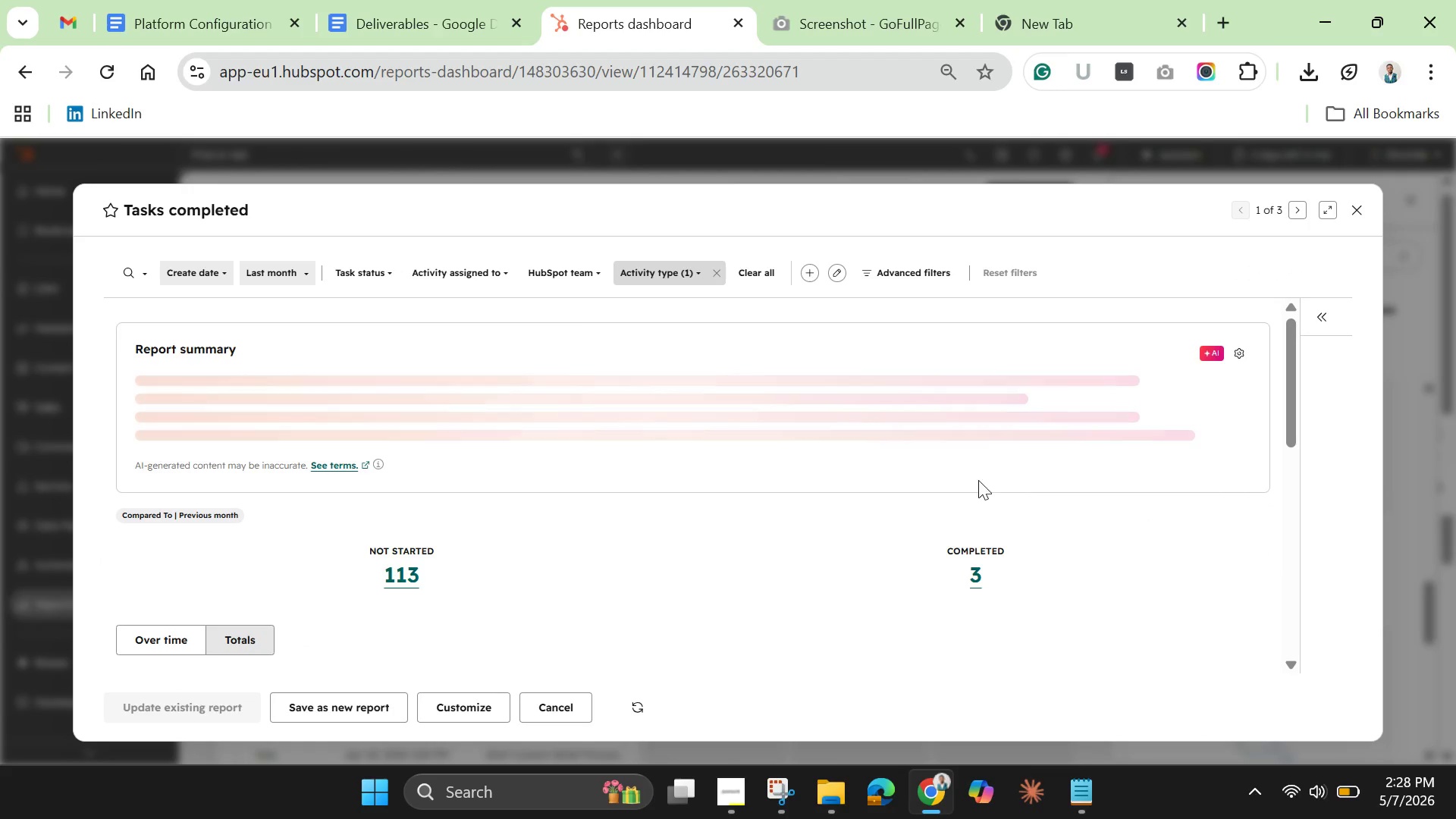 
scroll: coordinate [457, 548], scroll_direction: down, amount: 8.0
 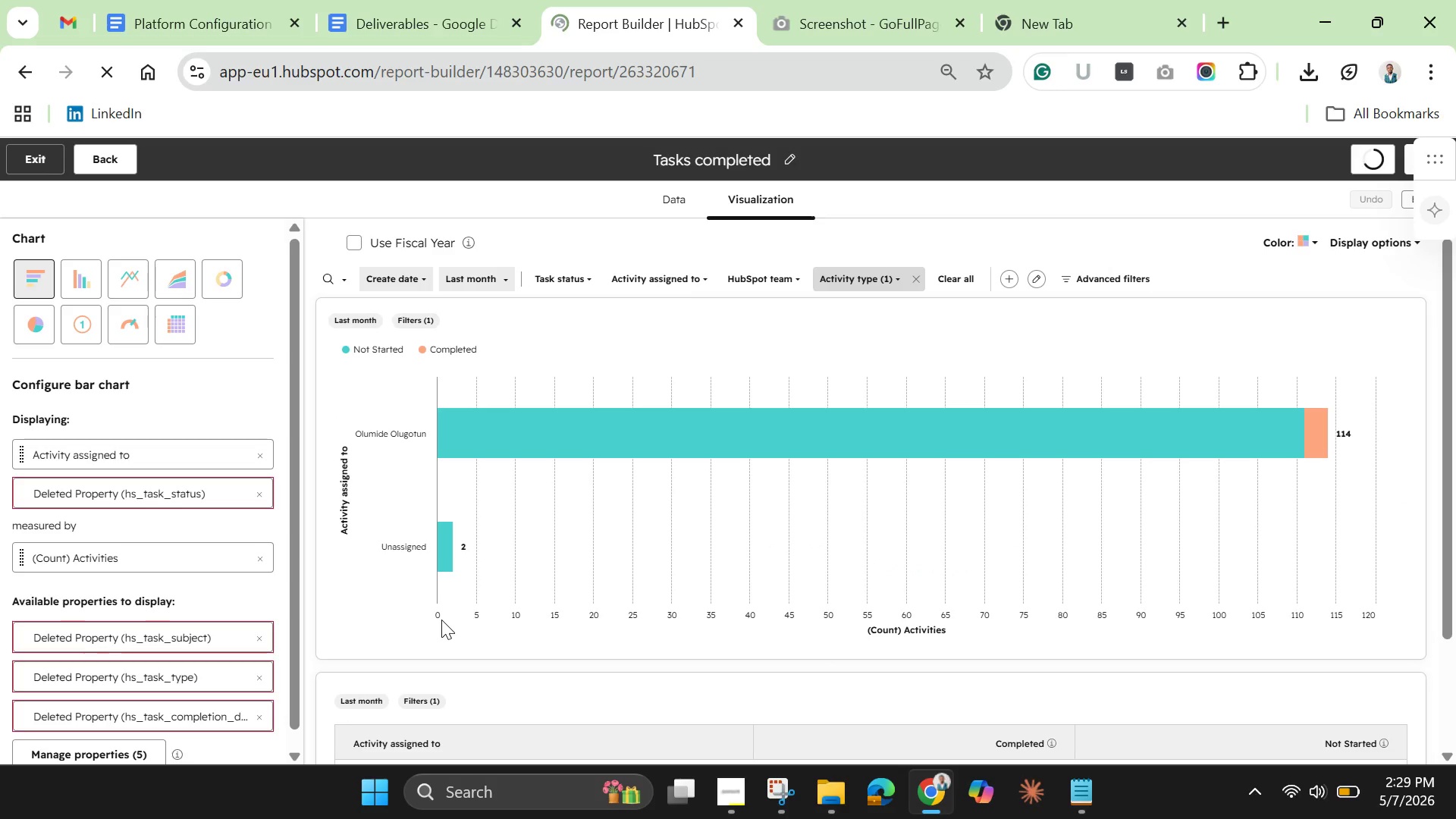 
wait(20.04)
 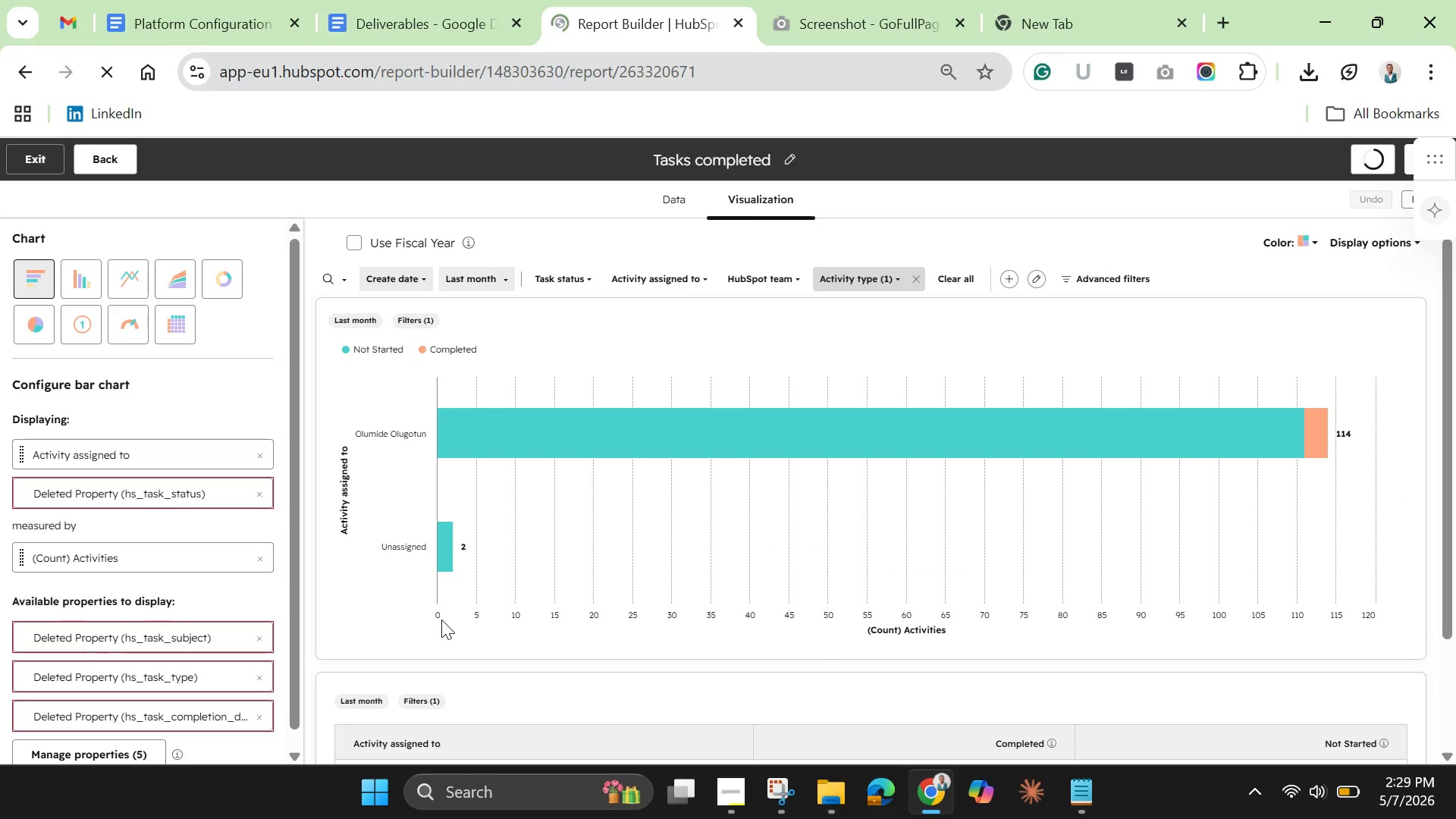 
mouse_move([207, 469])
 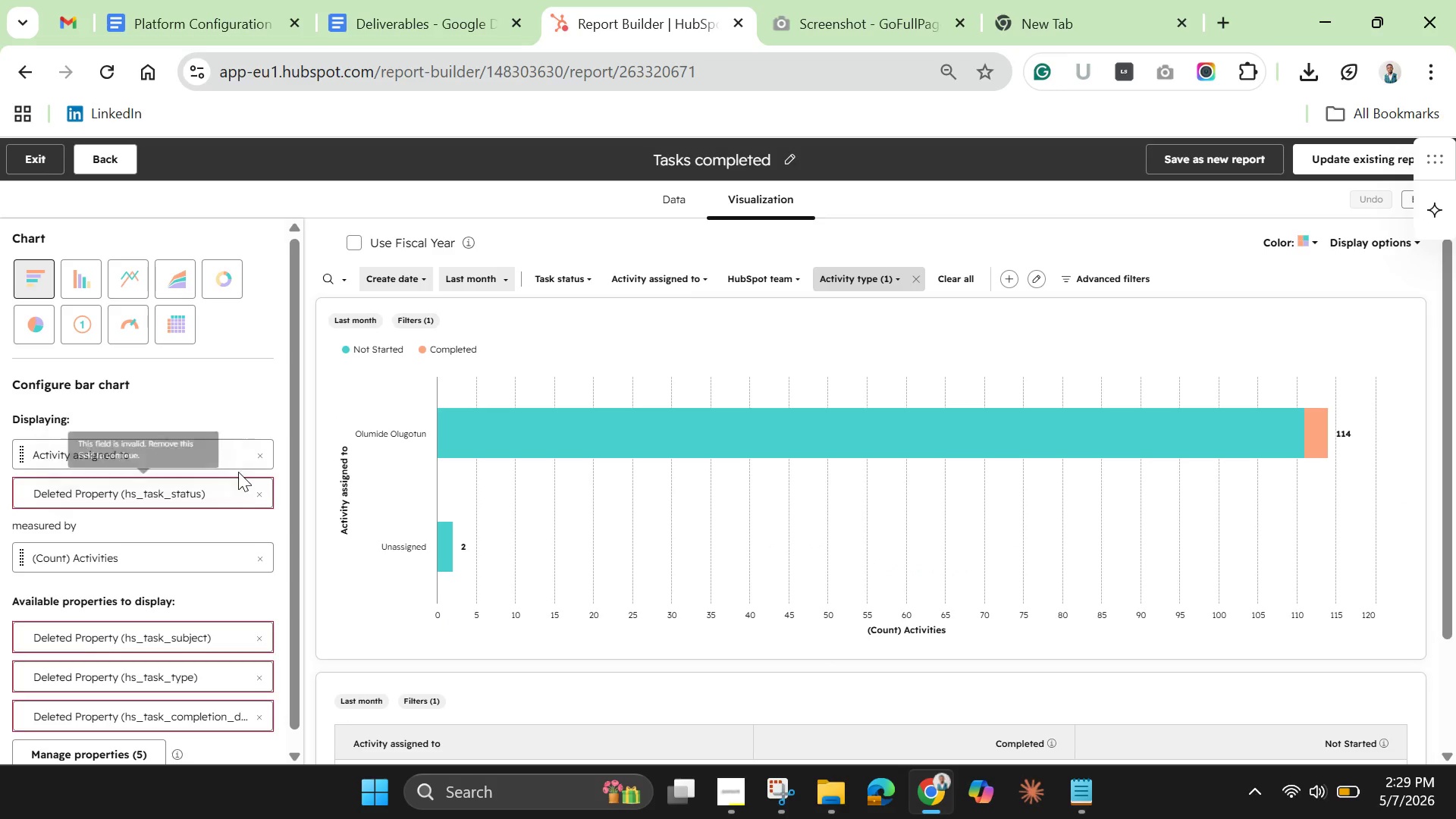 
mouse_move([231, 454])
 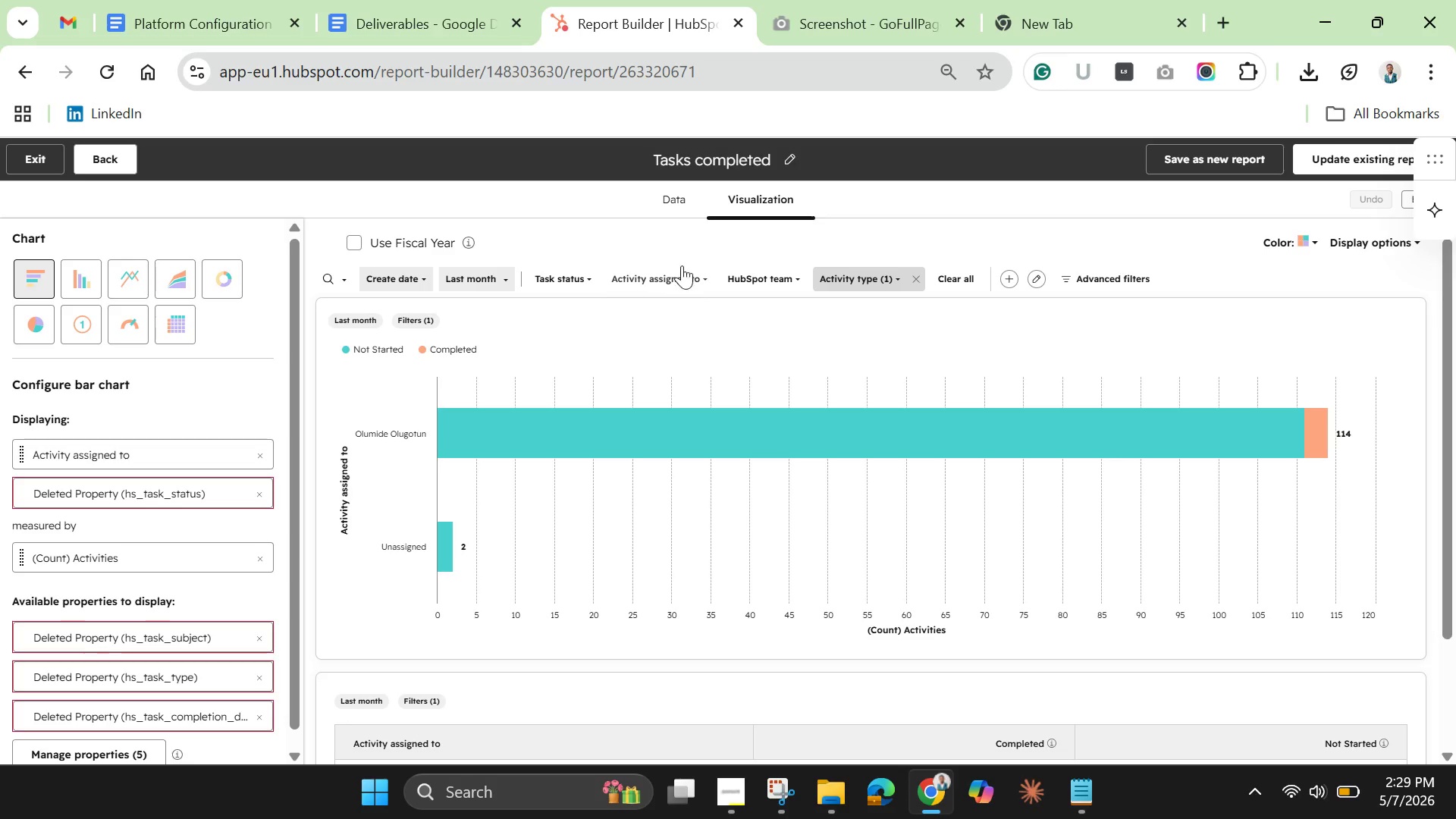 
left_click([682, 195])
 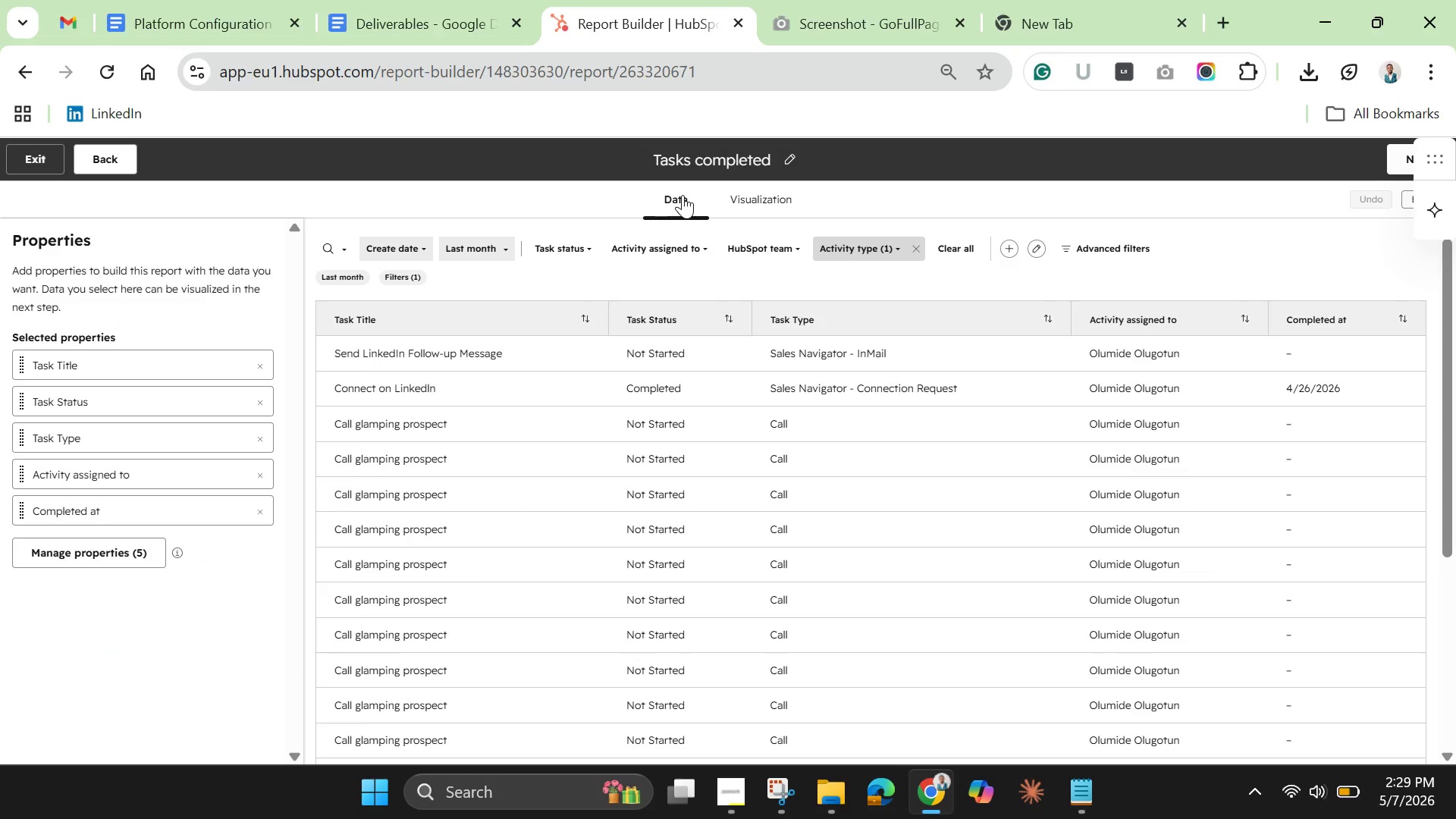 
wait(10.88)
 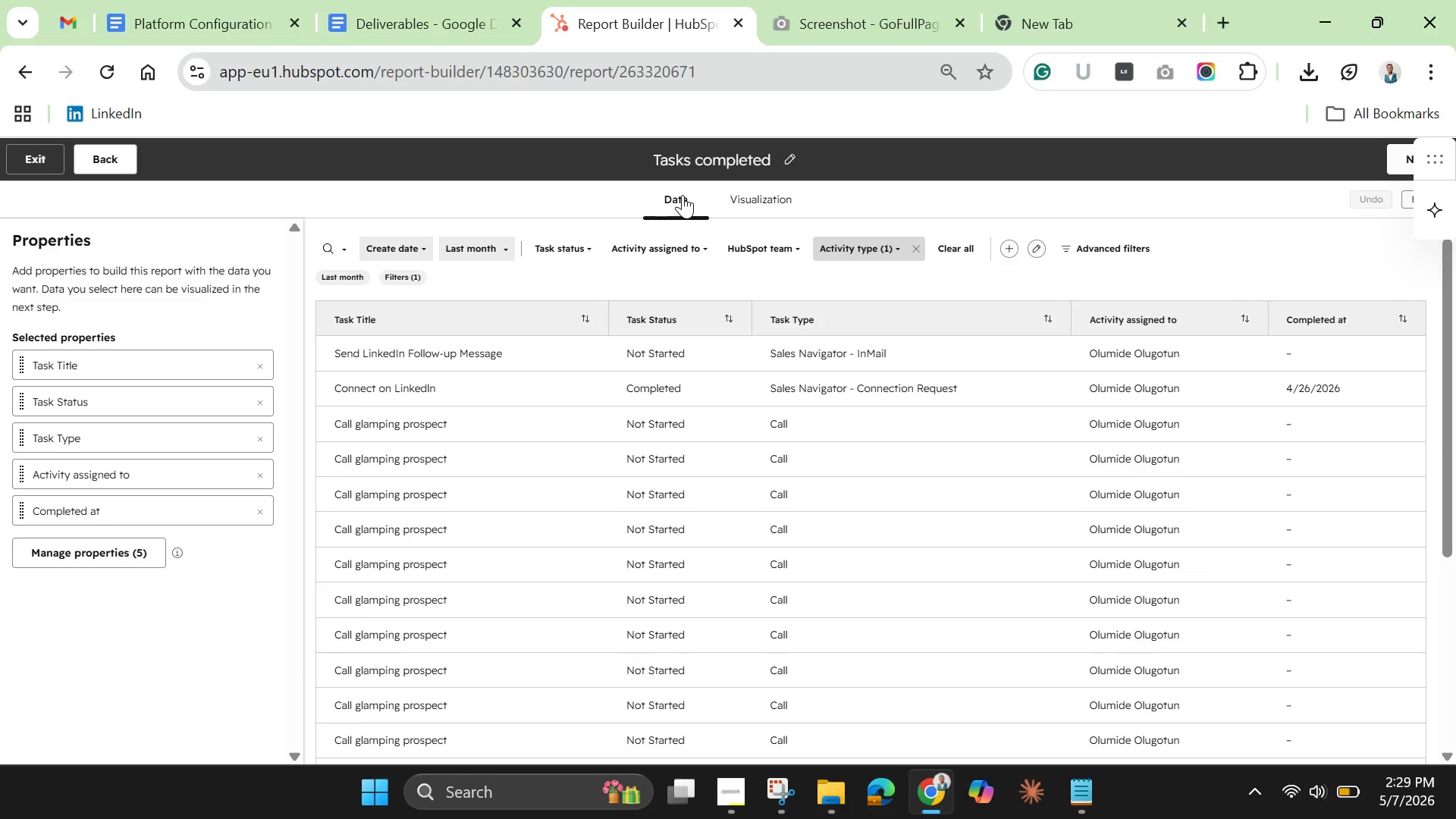 
right_click([629, 17])
 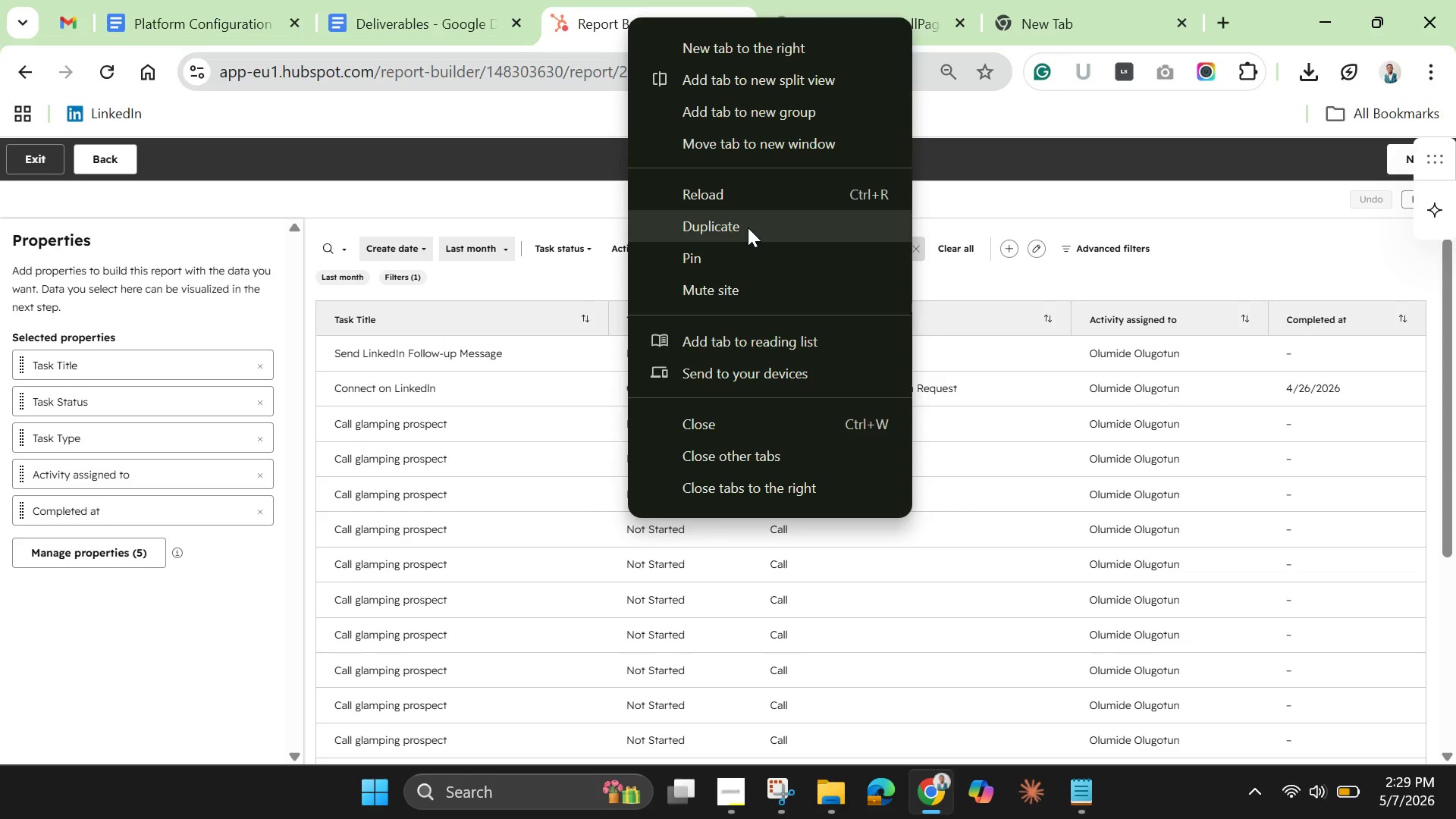 
left_click([748, 228])
 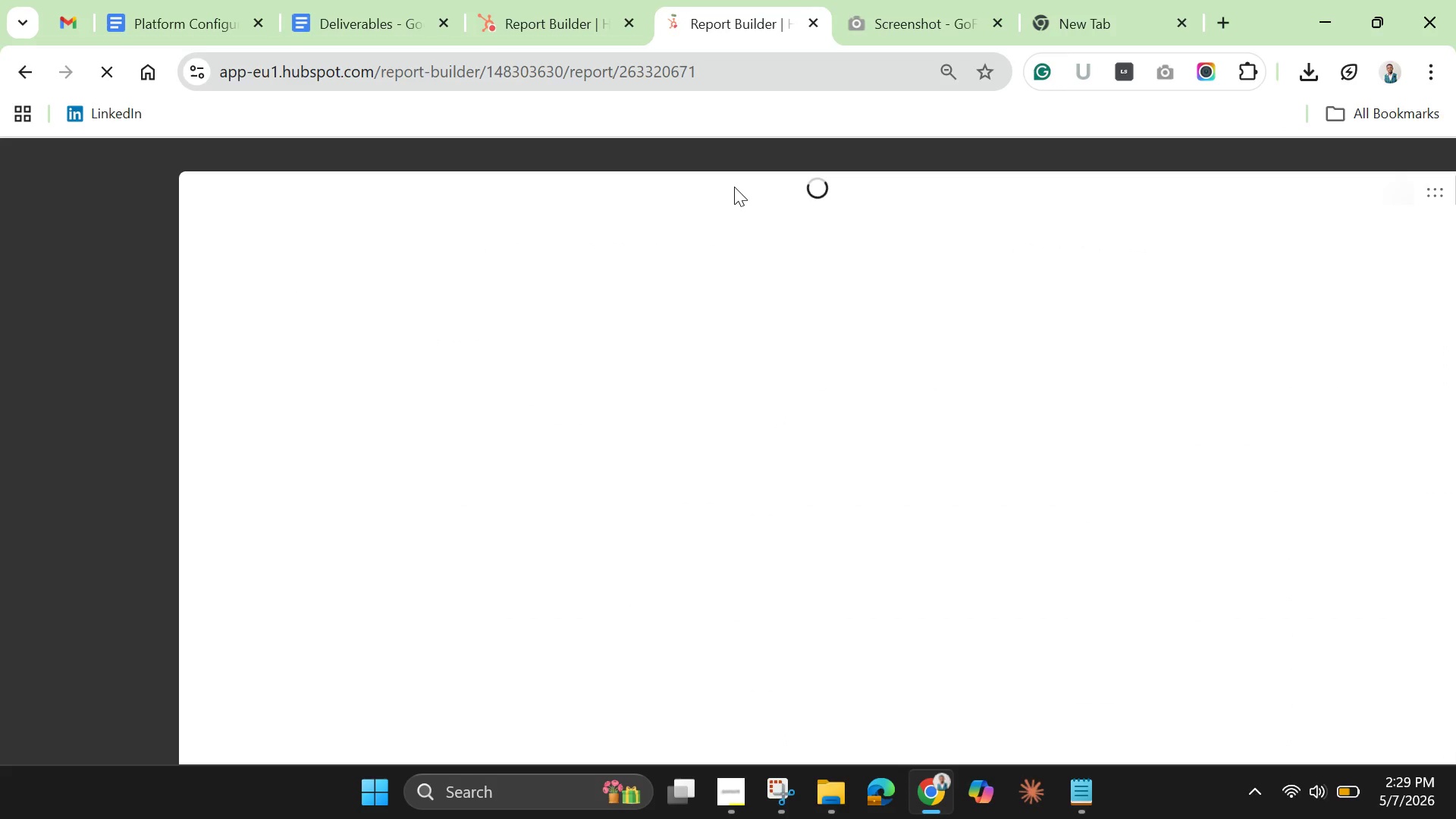 
mouse_move([696, 203])
 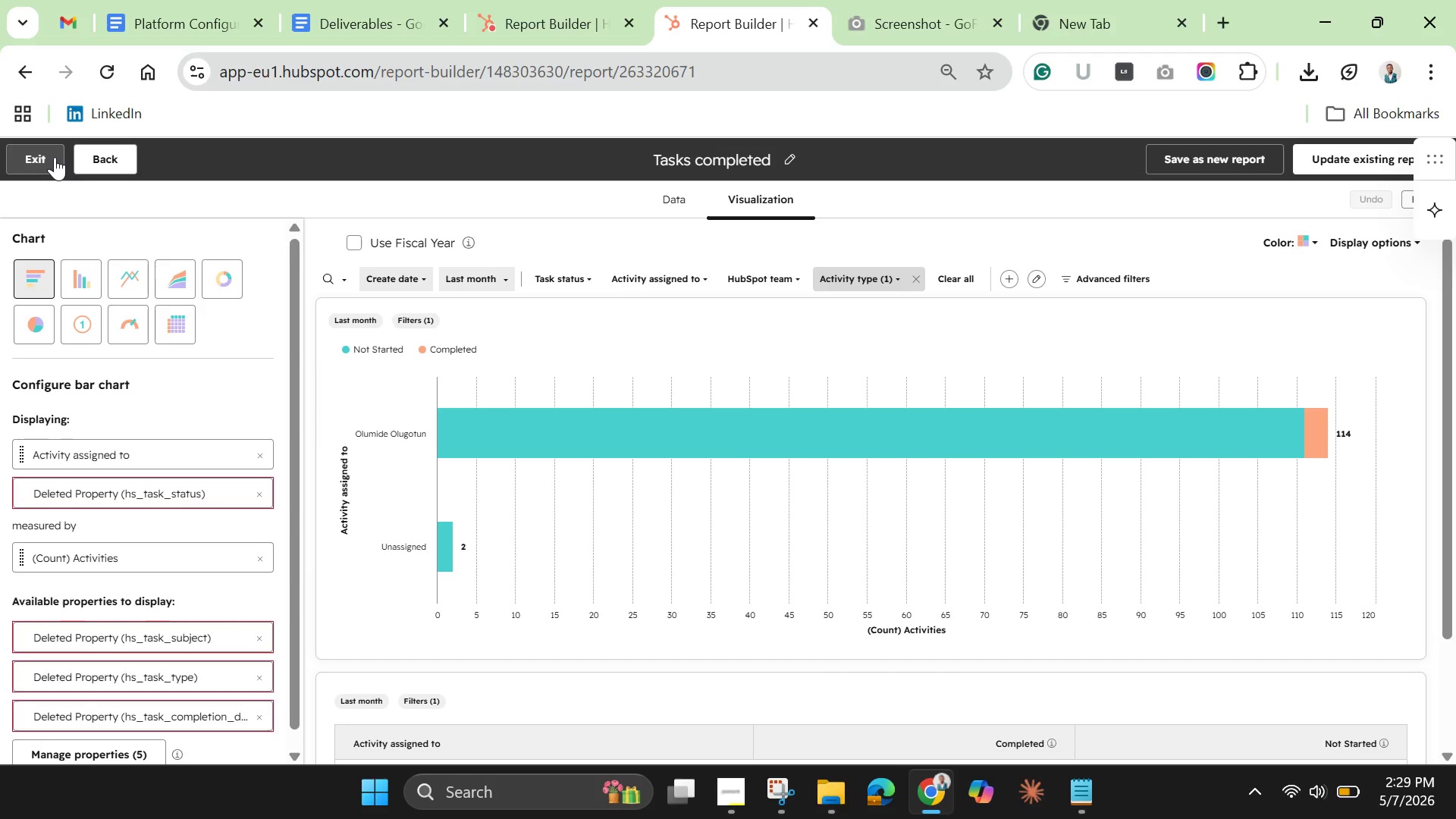 
left_click([53, 157])
 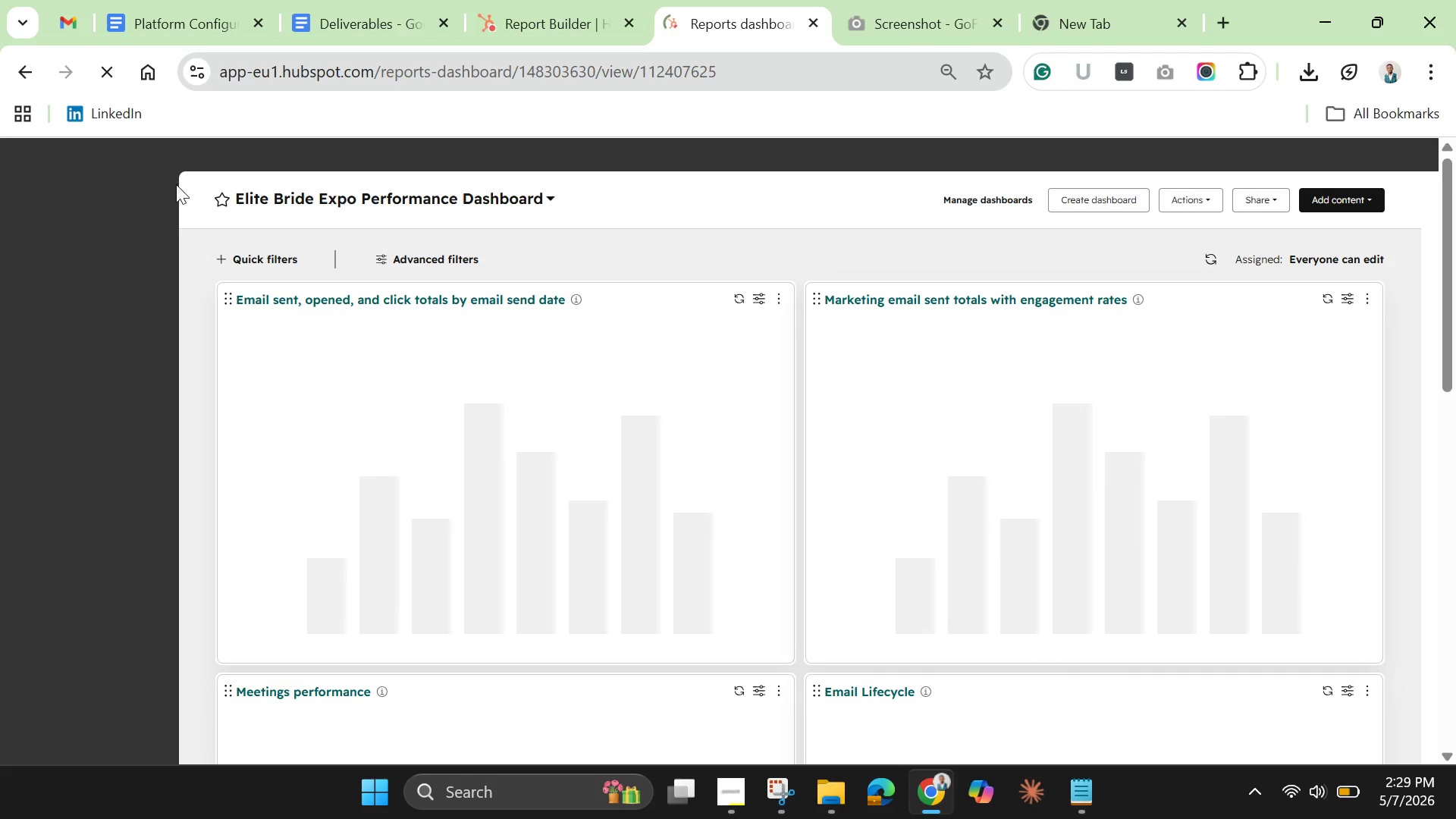 
wait(14.11)
 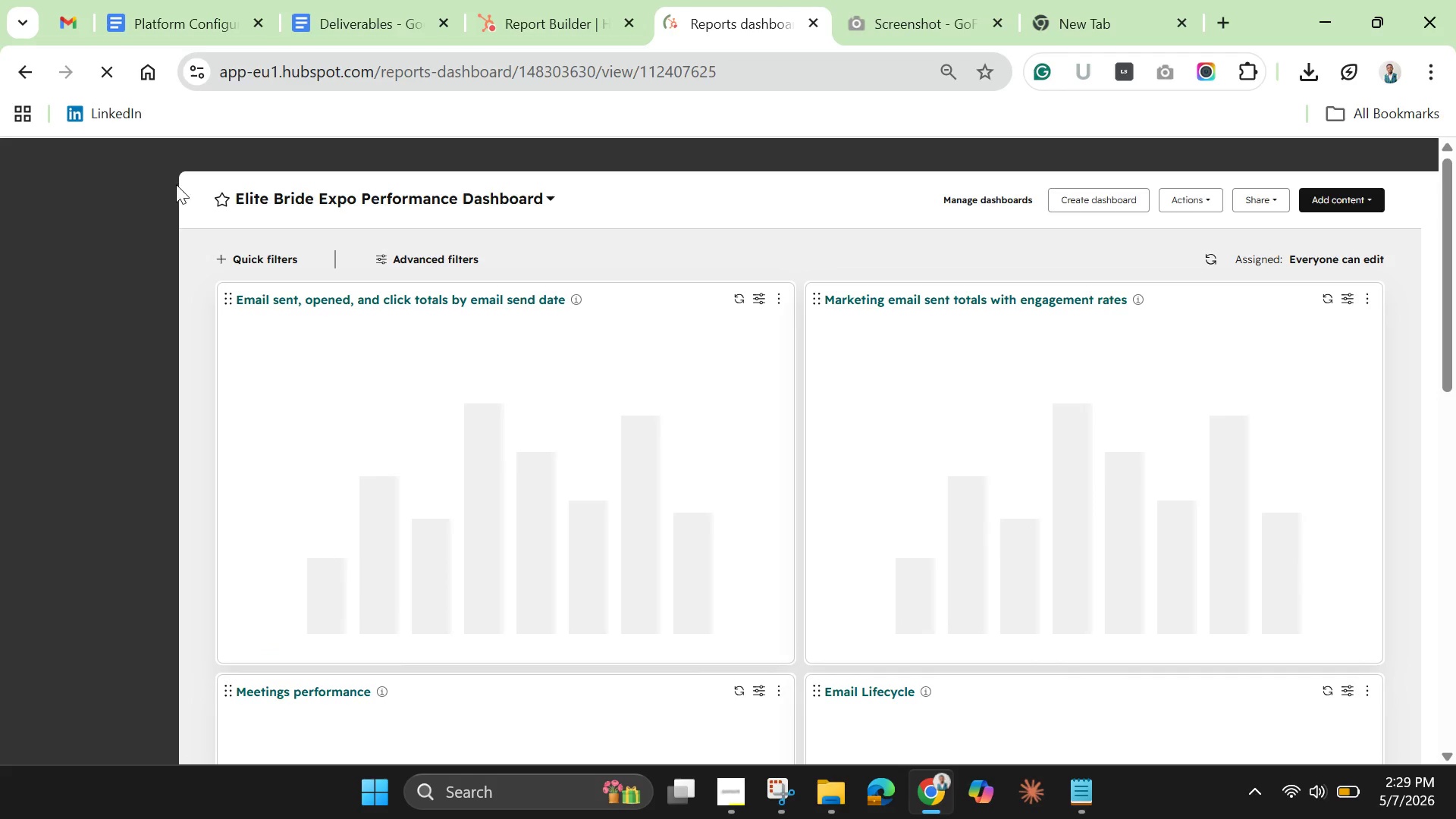 
left_click([80, 370])
 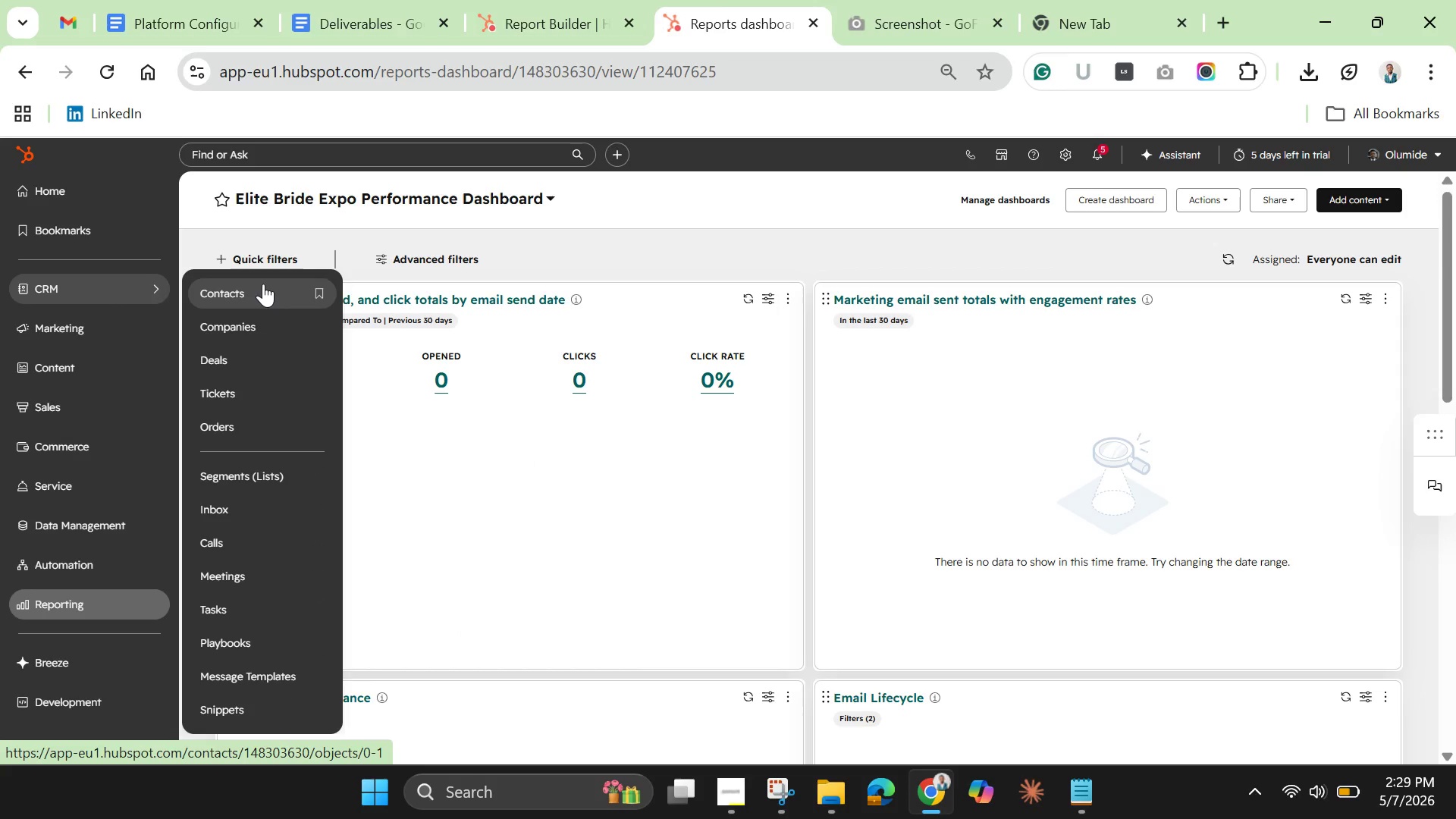 
left_click([257, 290])
 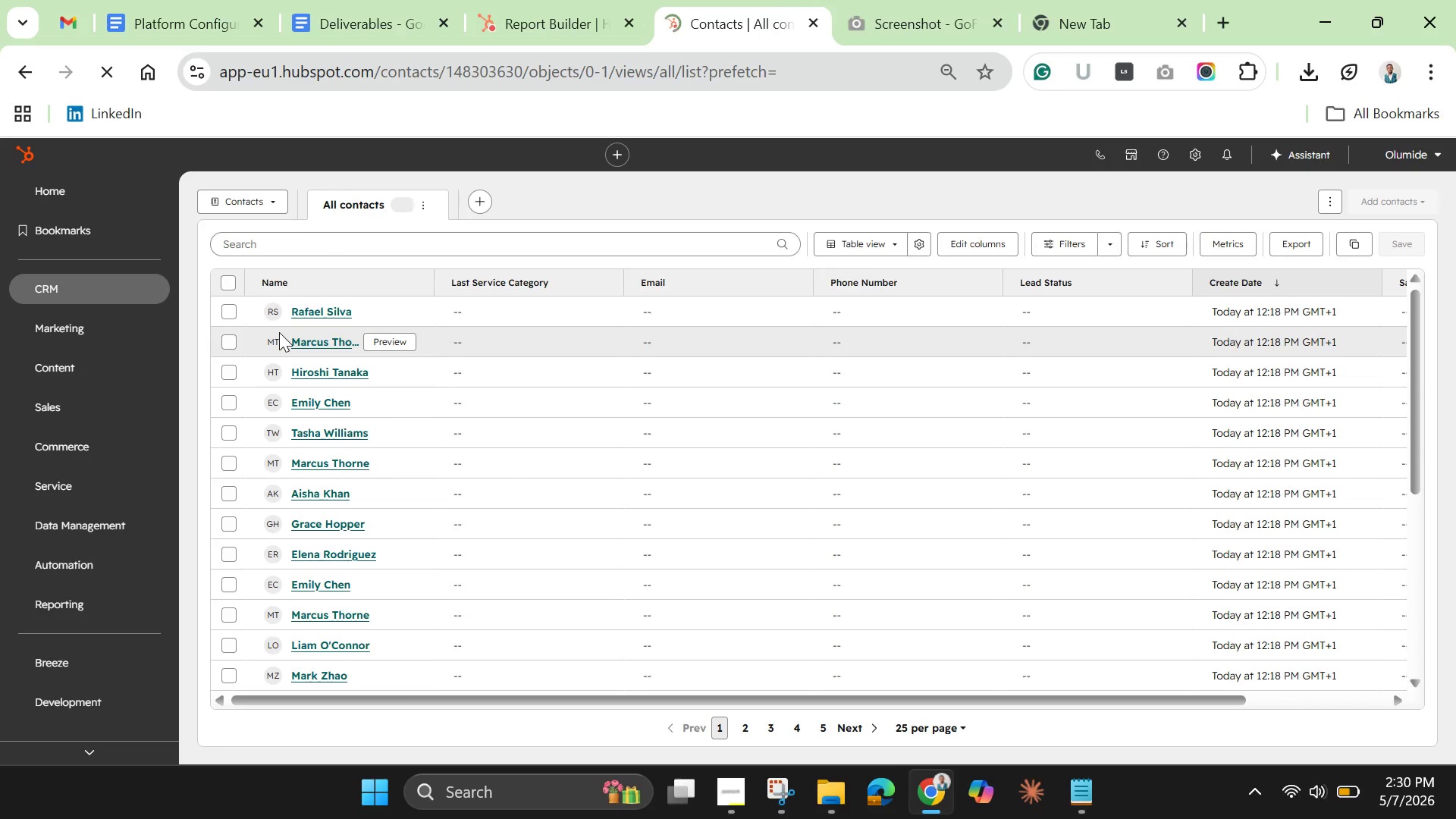 
wait(15.39)
 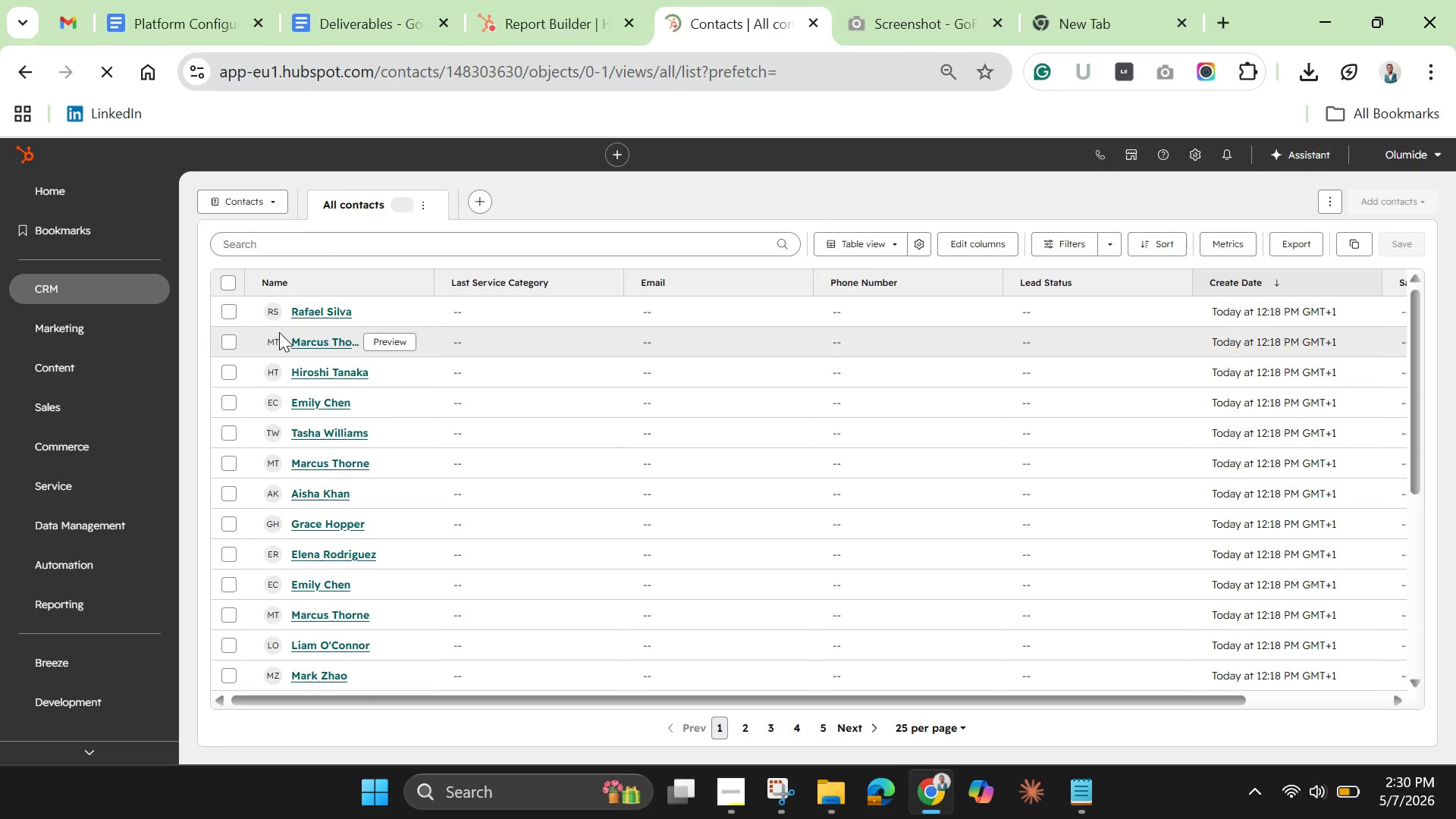 
left_click([228, 280])
 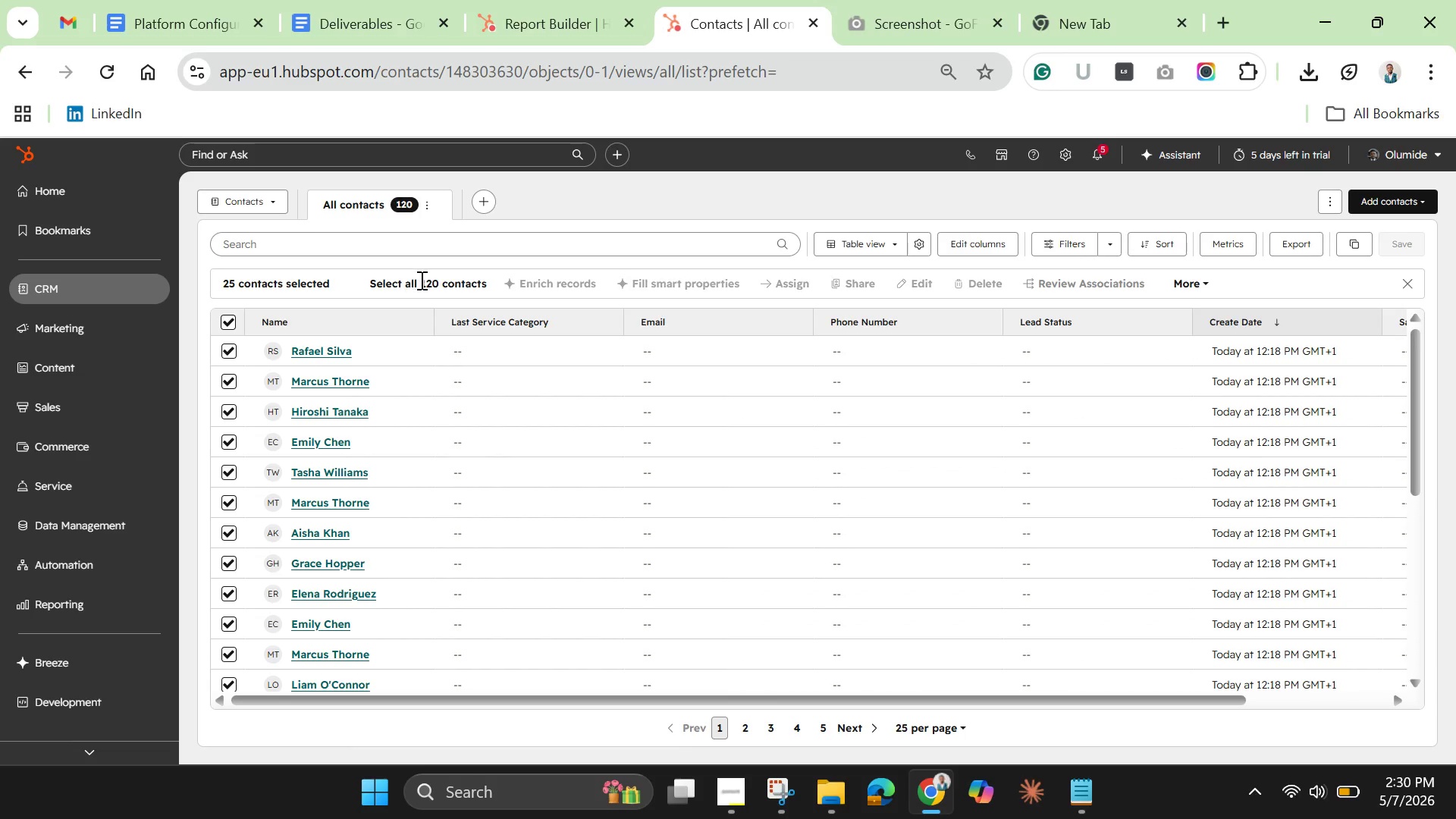 
left_click([420, 280])
 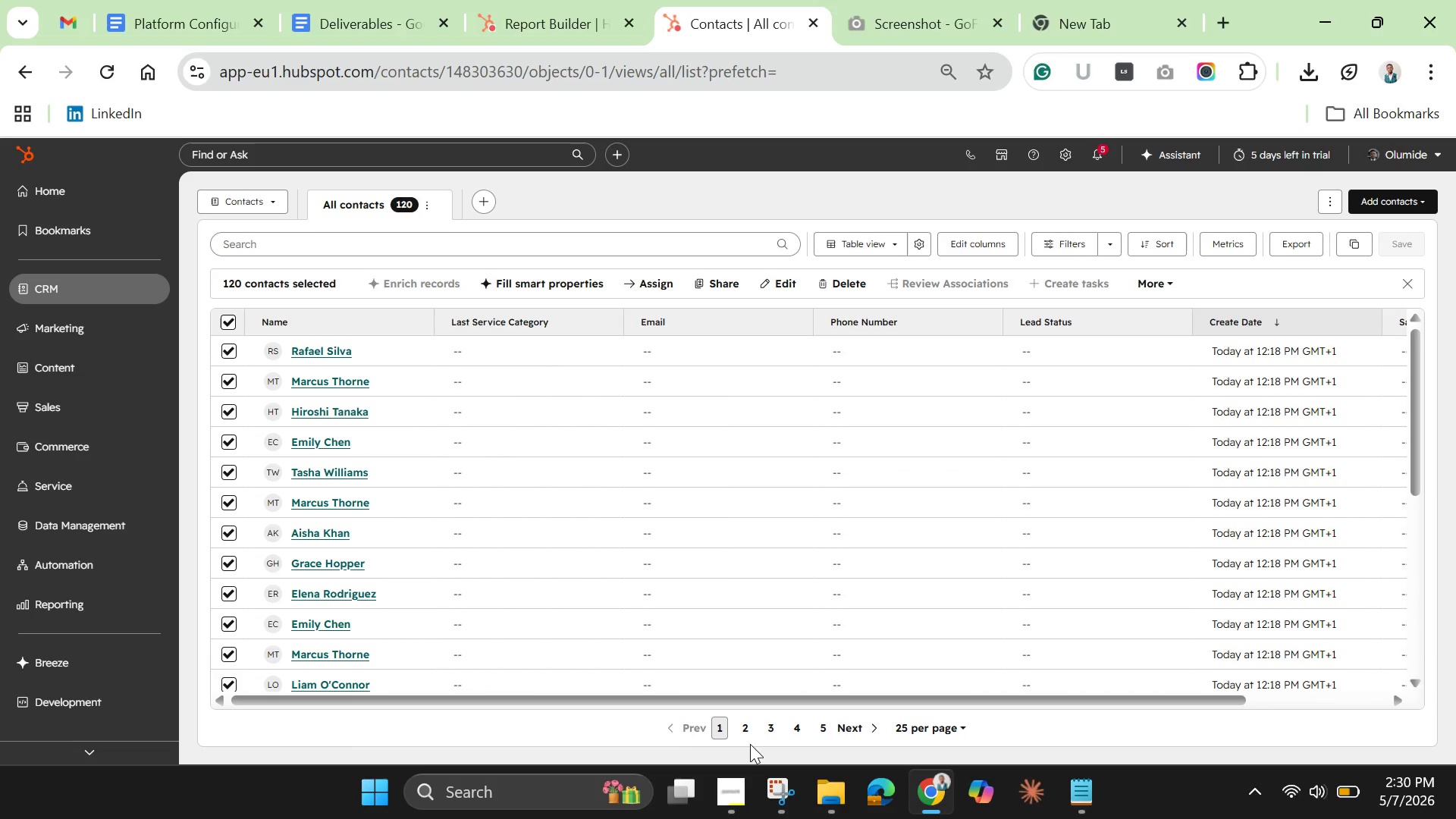 
left_click([736, 780])